 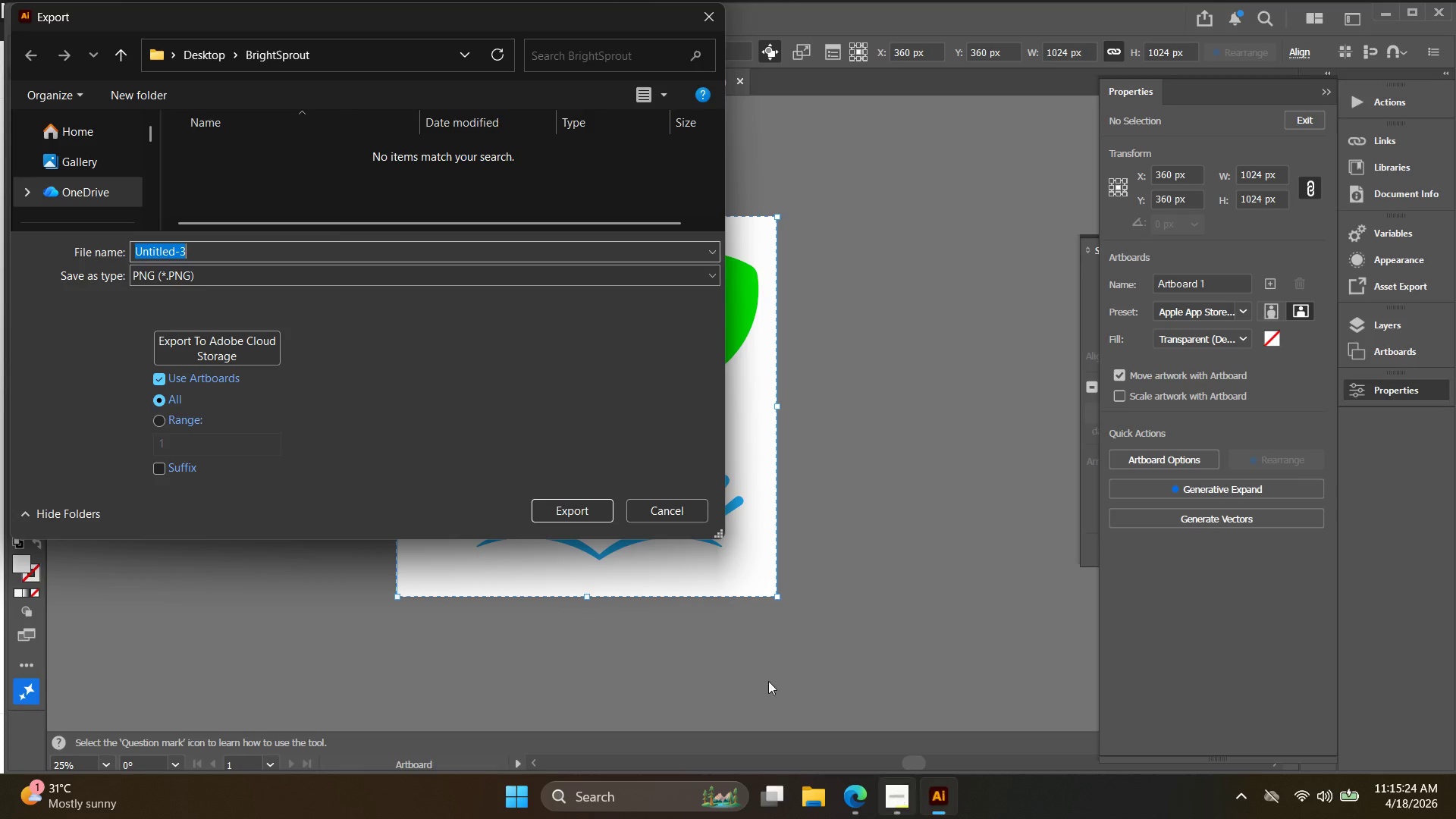 
key(Control+ControlLeft)
 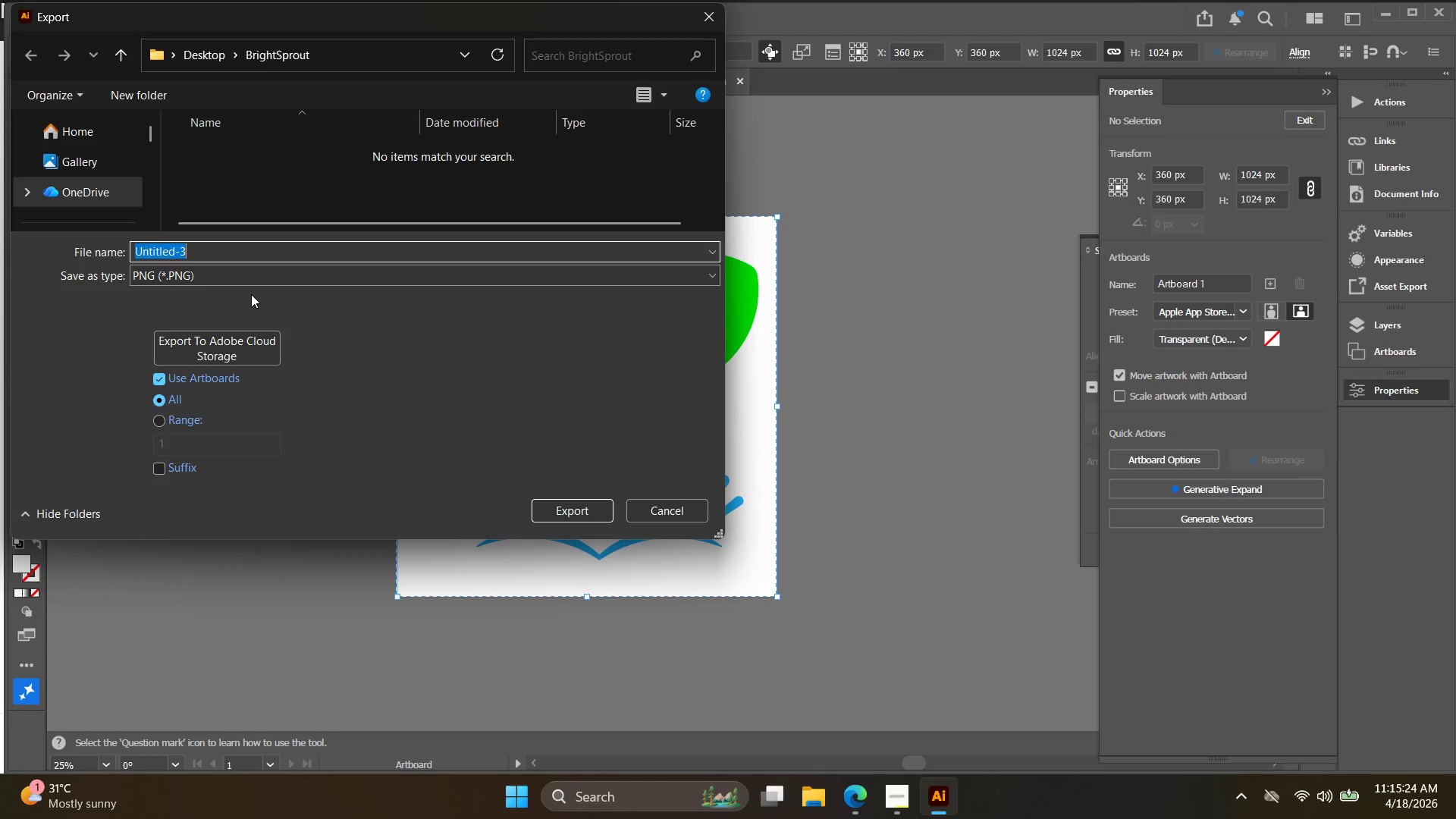 
key(Control+V)
 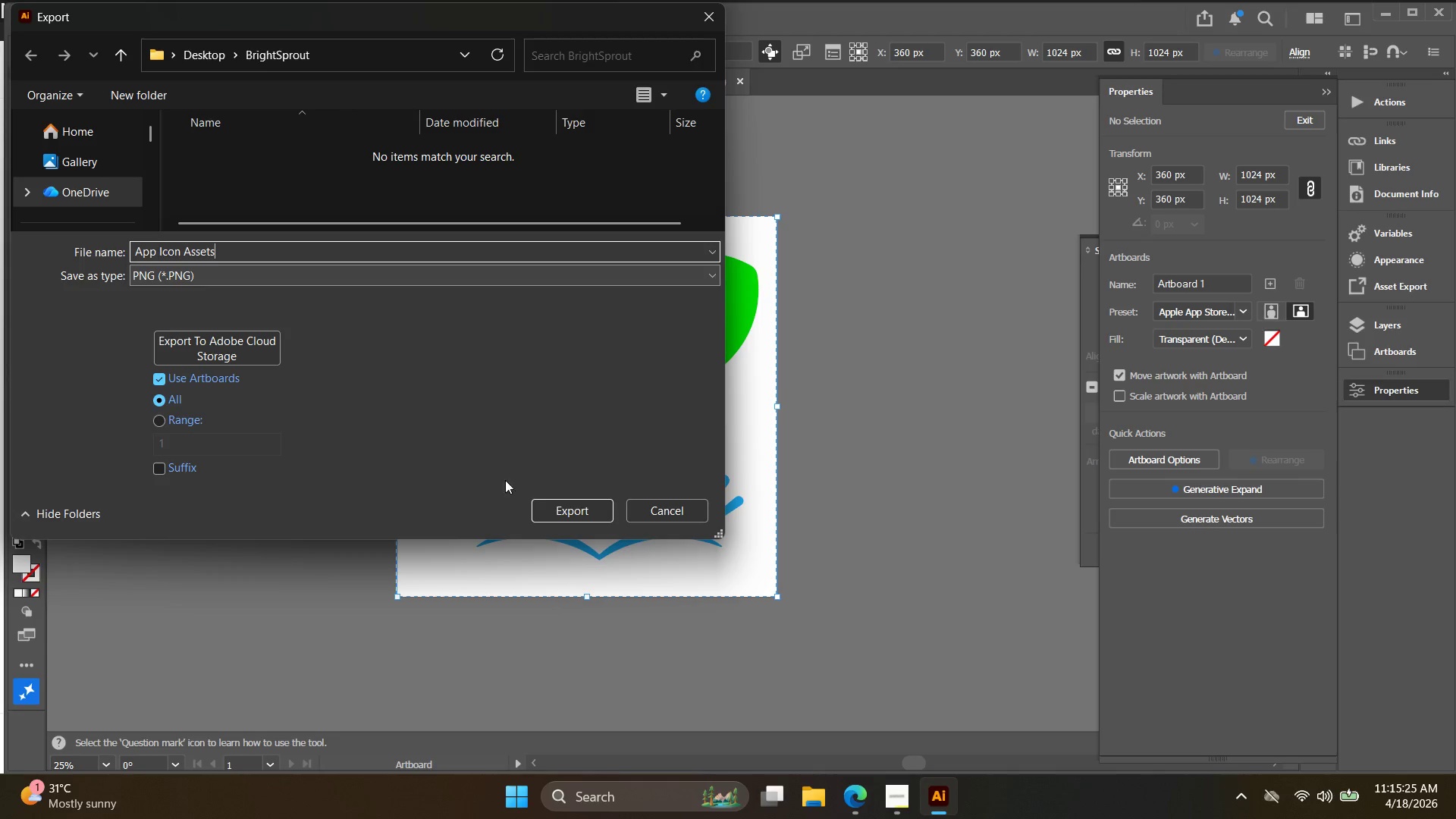 
left_click([544, 504])
 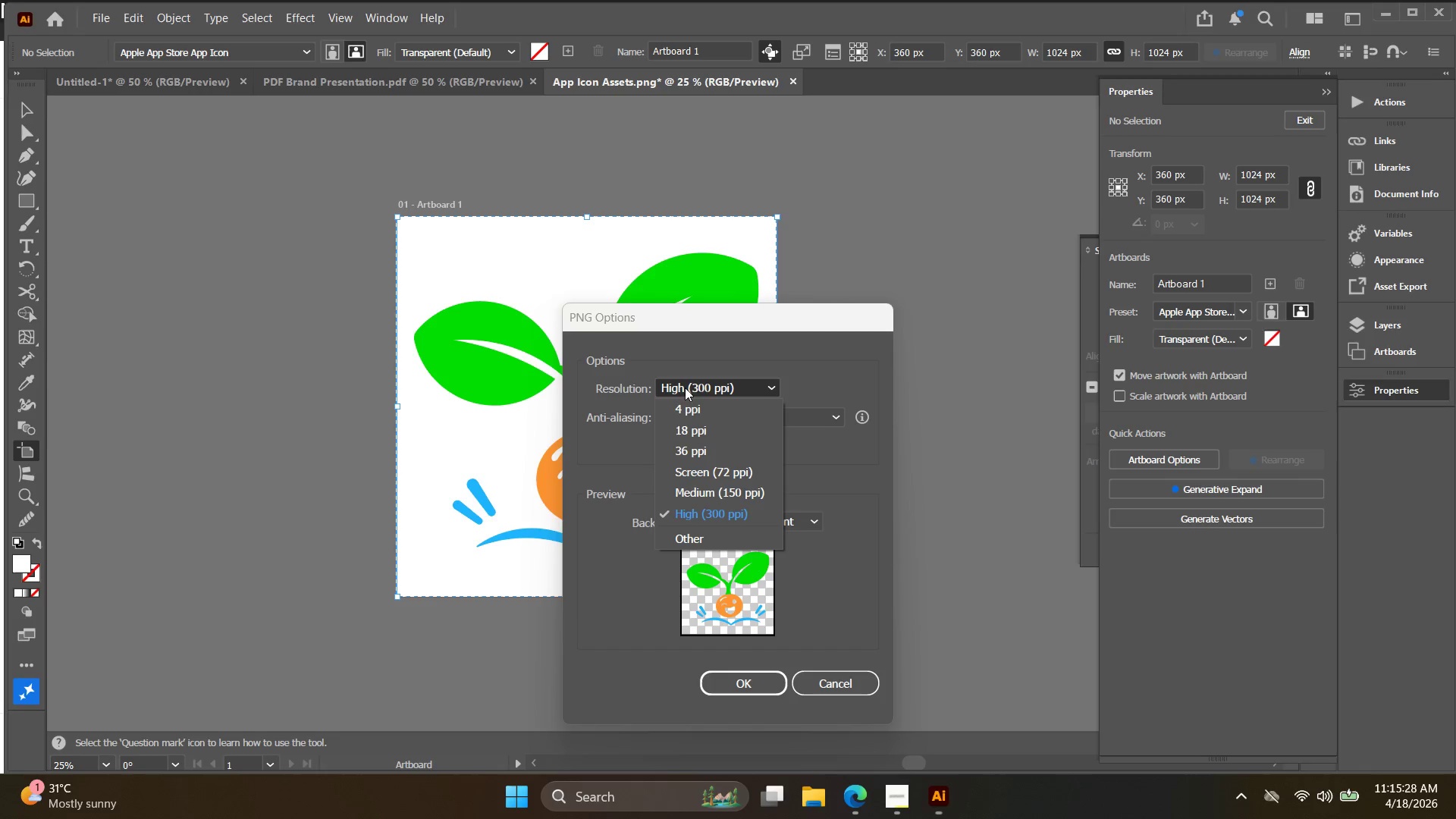 
left_click([706, 473])
 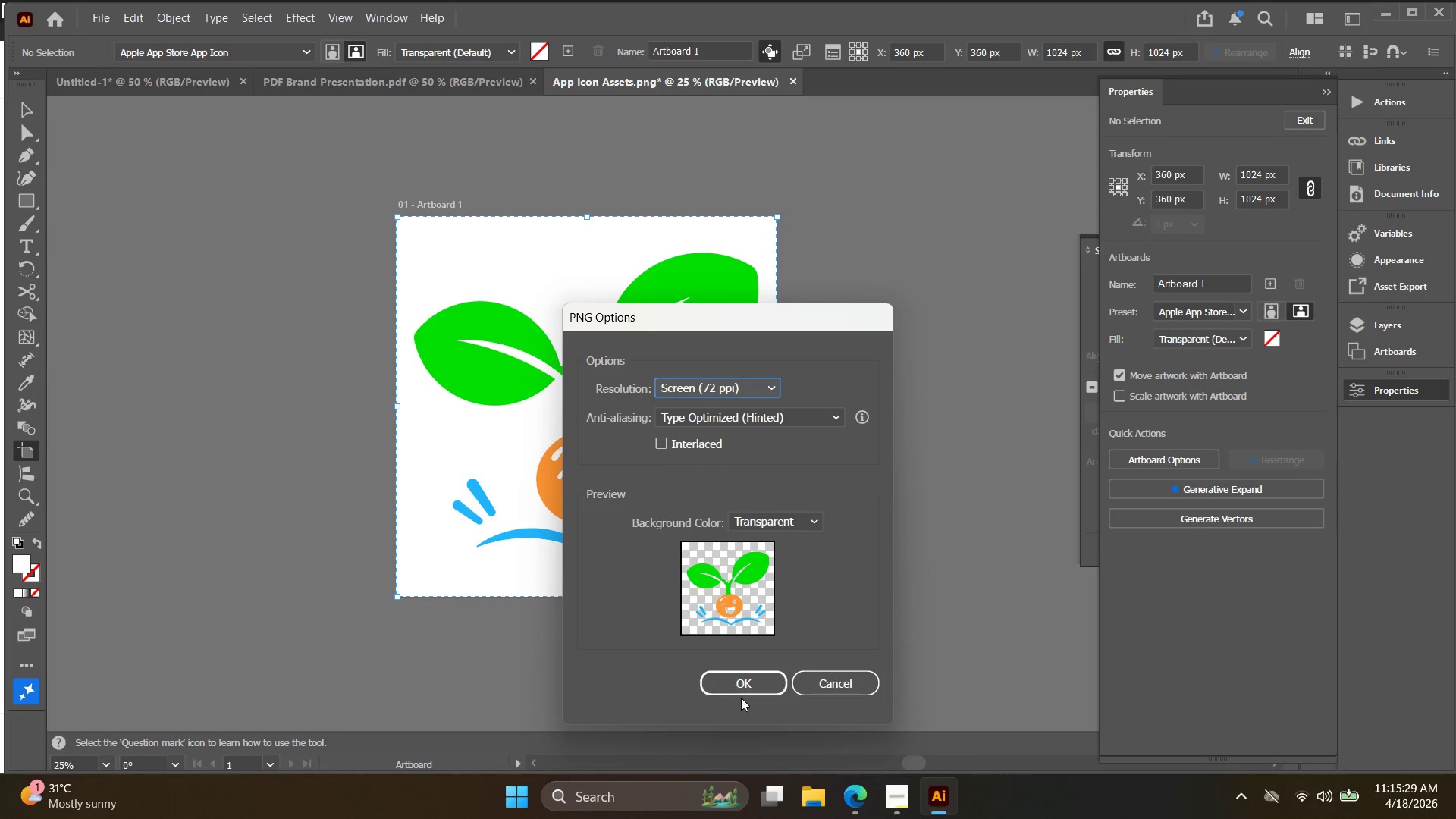 
left_click([742, 687])
 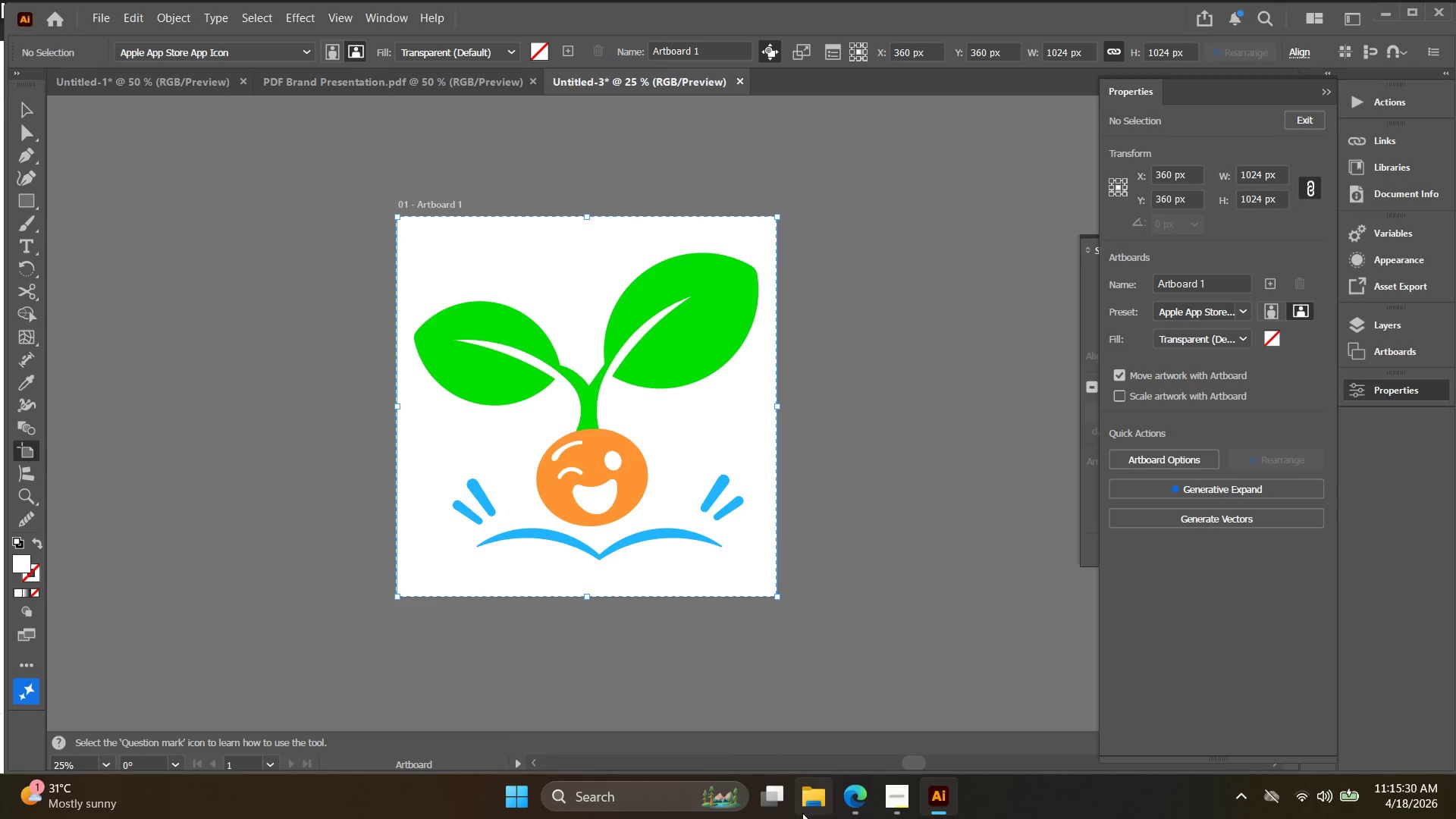 
left_click([802, 816])
 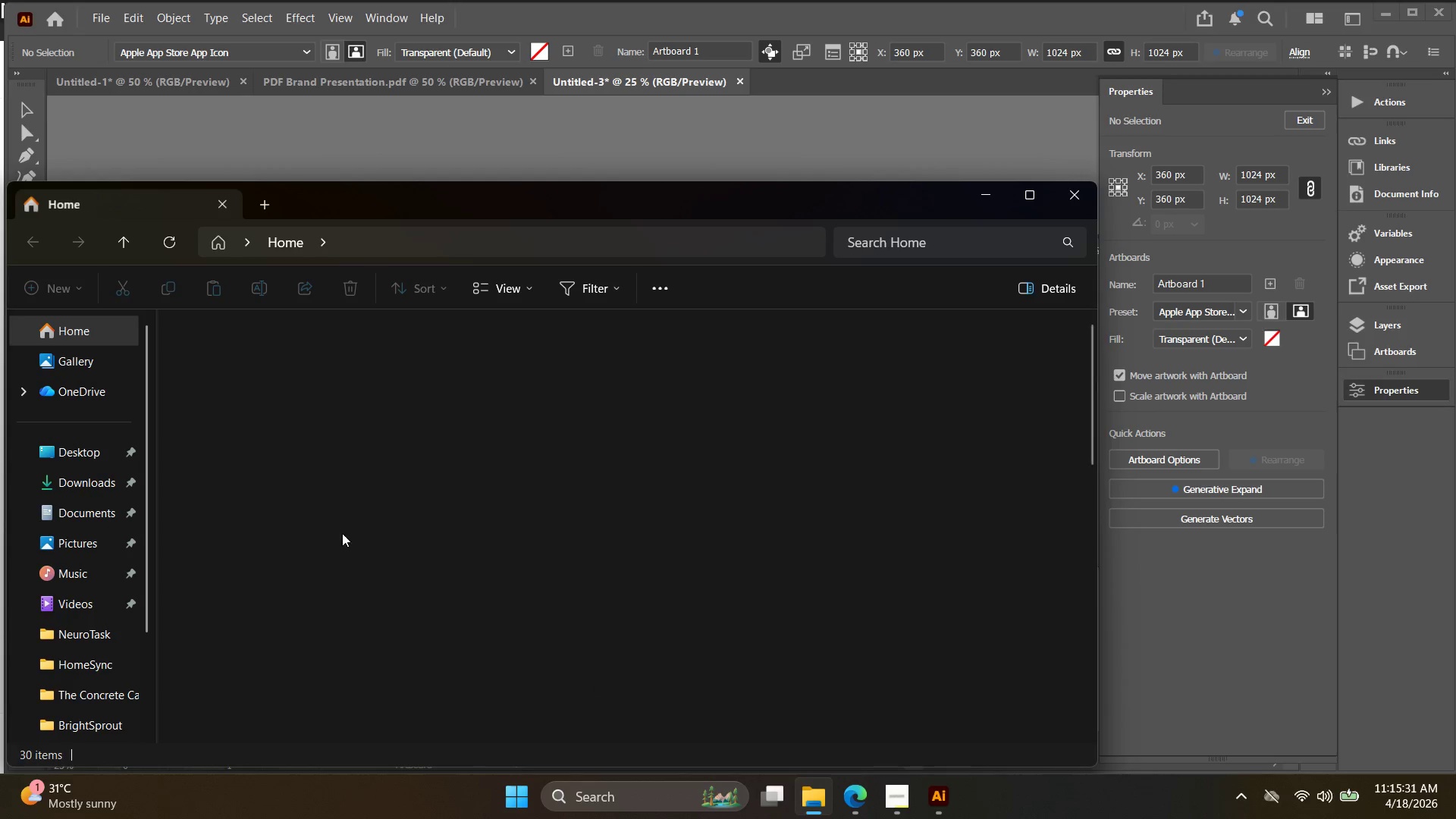 
left_click([1455, 818])
 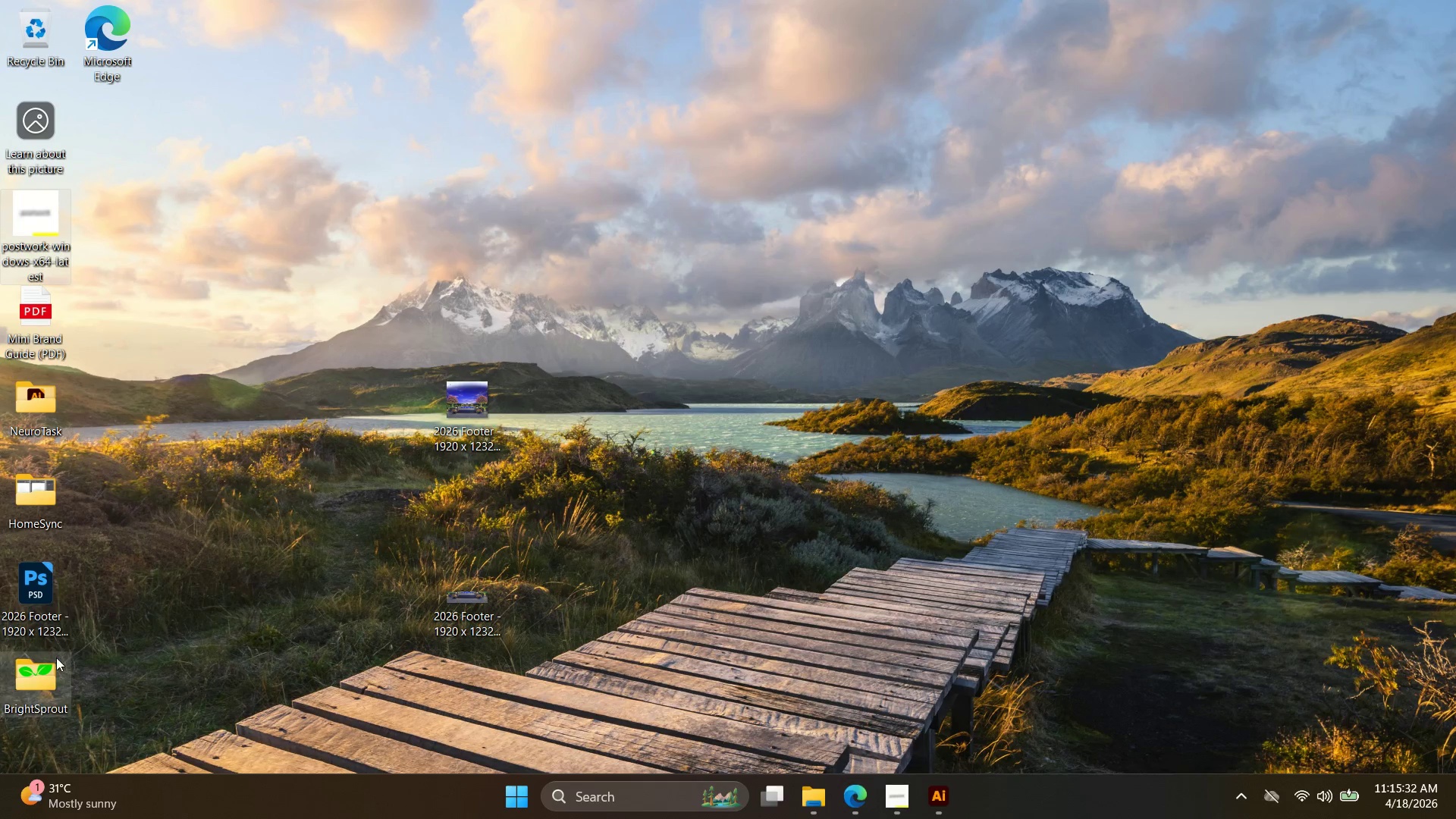 
double_click([56, 657])
 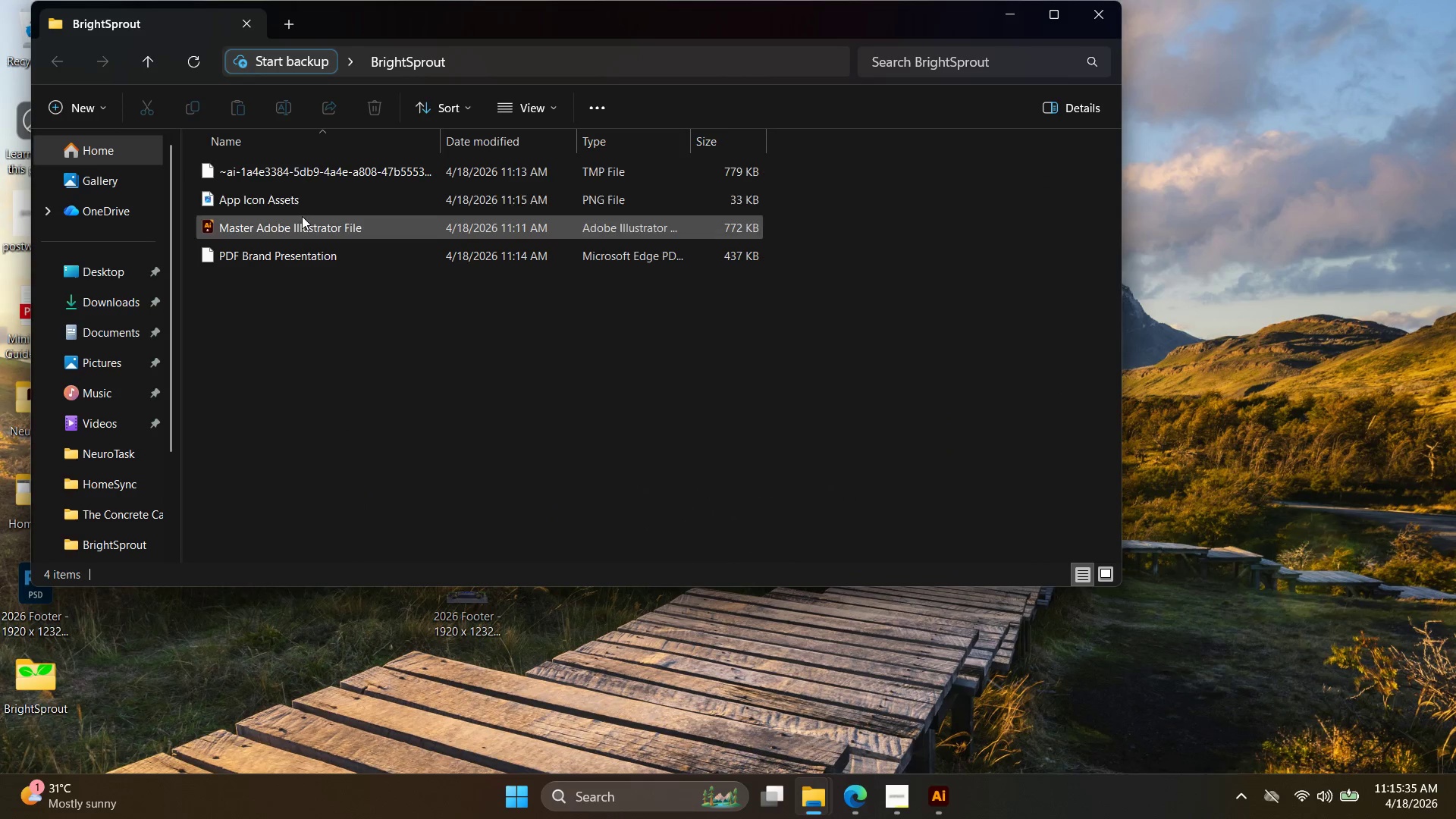 
right_click([305, 206])
 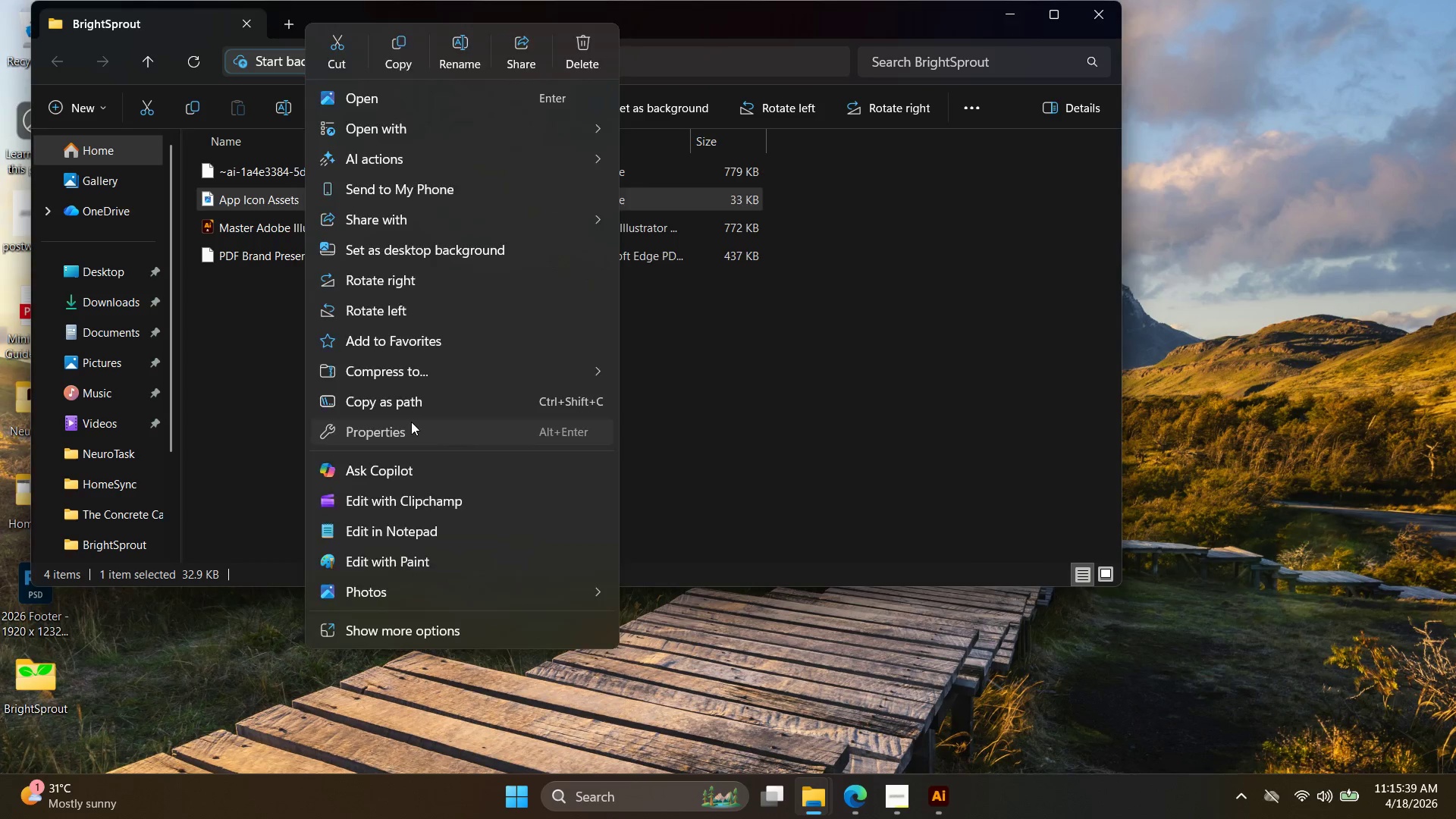 
left_click([528, 259])
 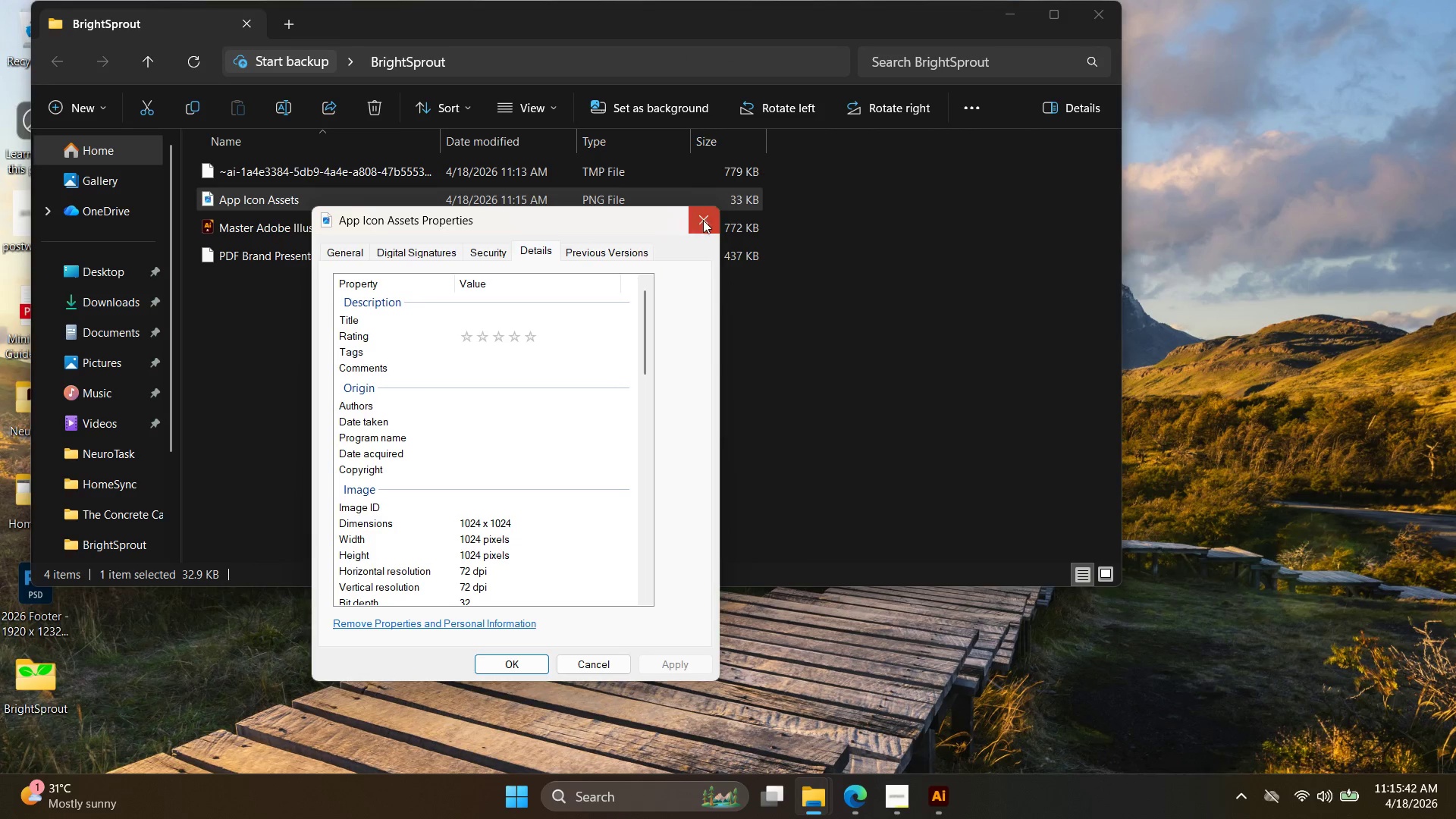 
double_click([398, 208])
 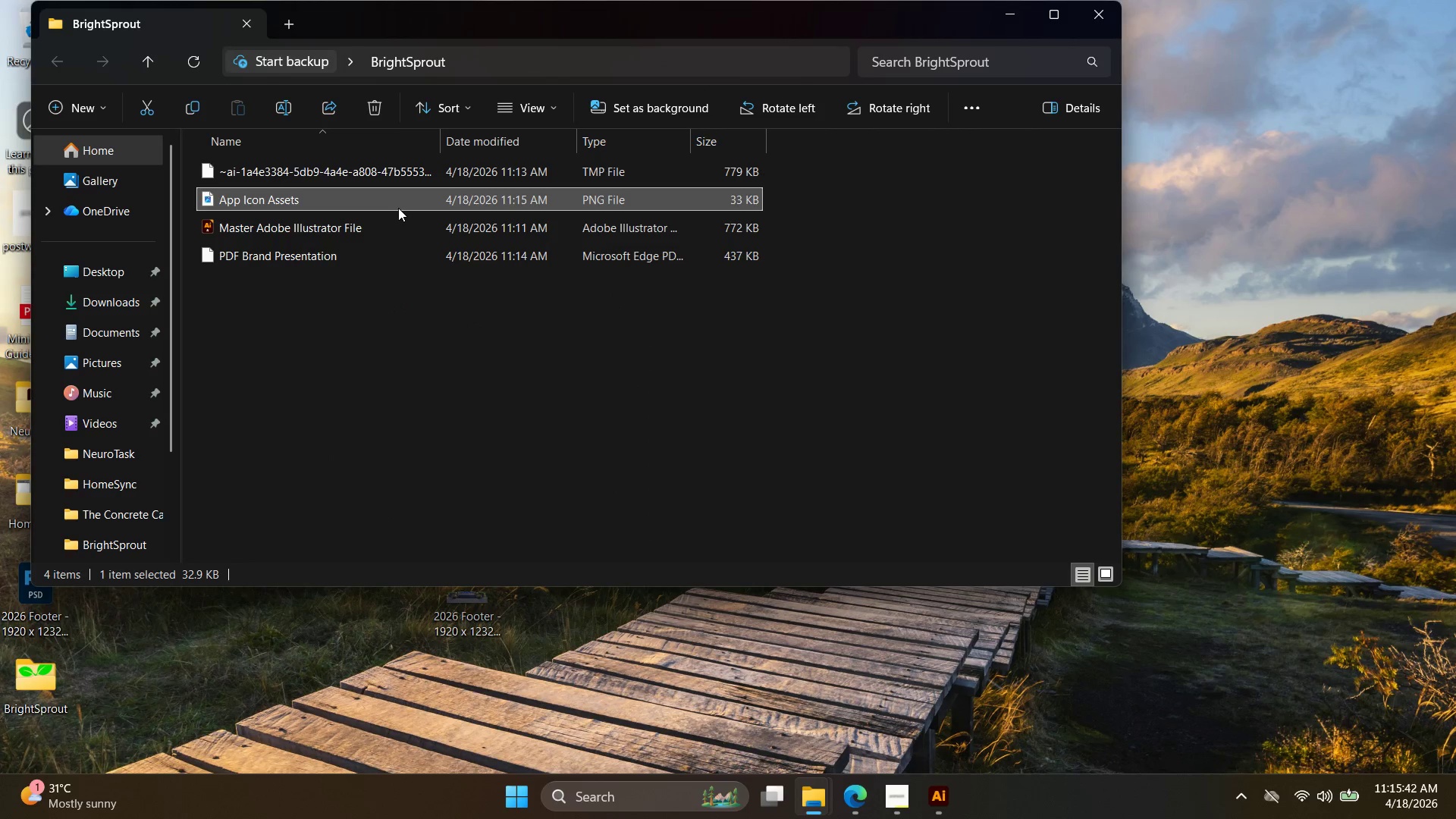 
triple_click([398, 207])
 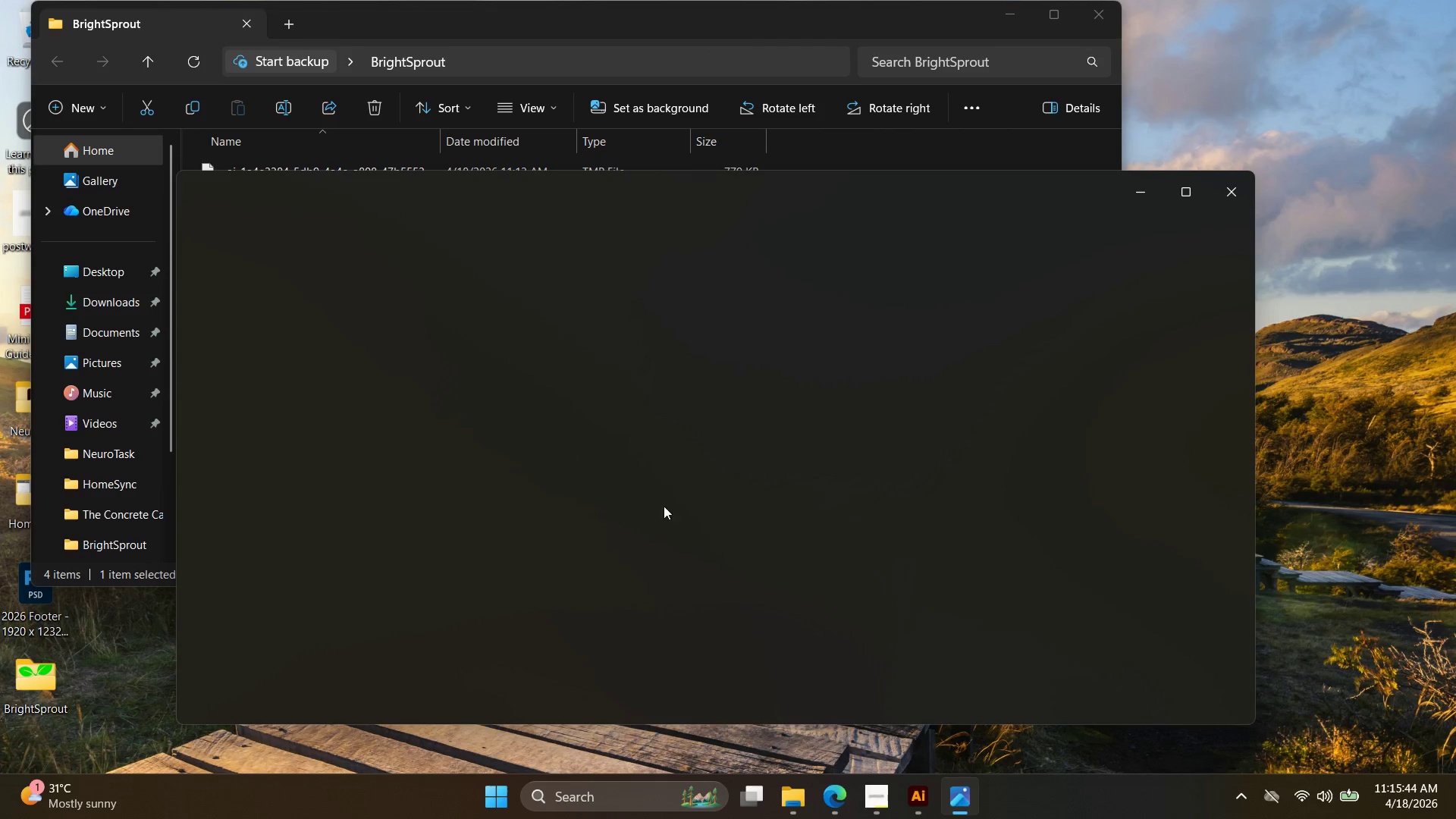 
scroll: coordinate [770, 423], scroll_direction: up, amount: 17.0
 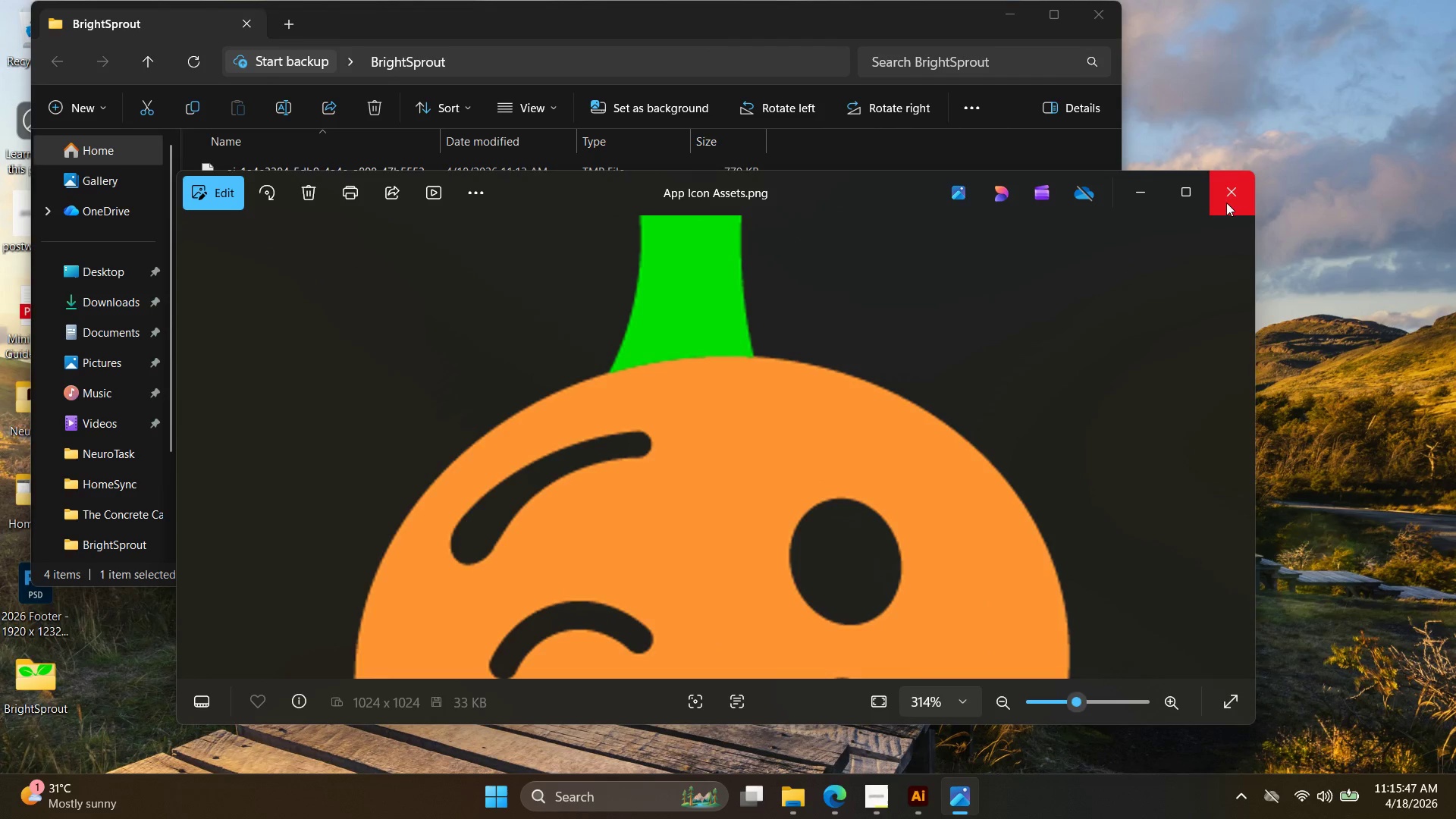 
left_click([1229, 199])
 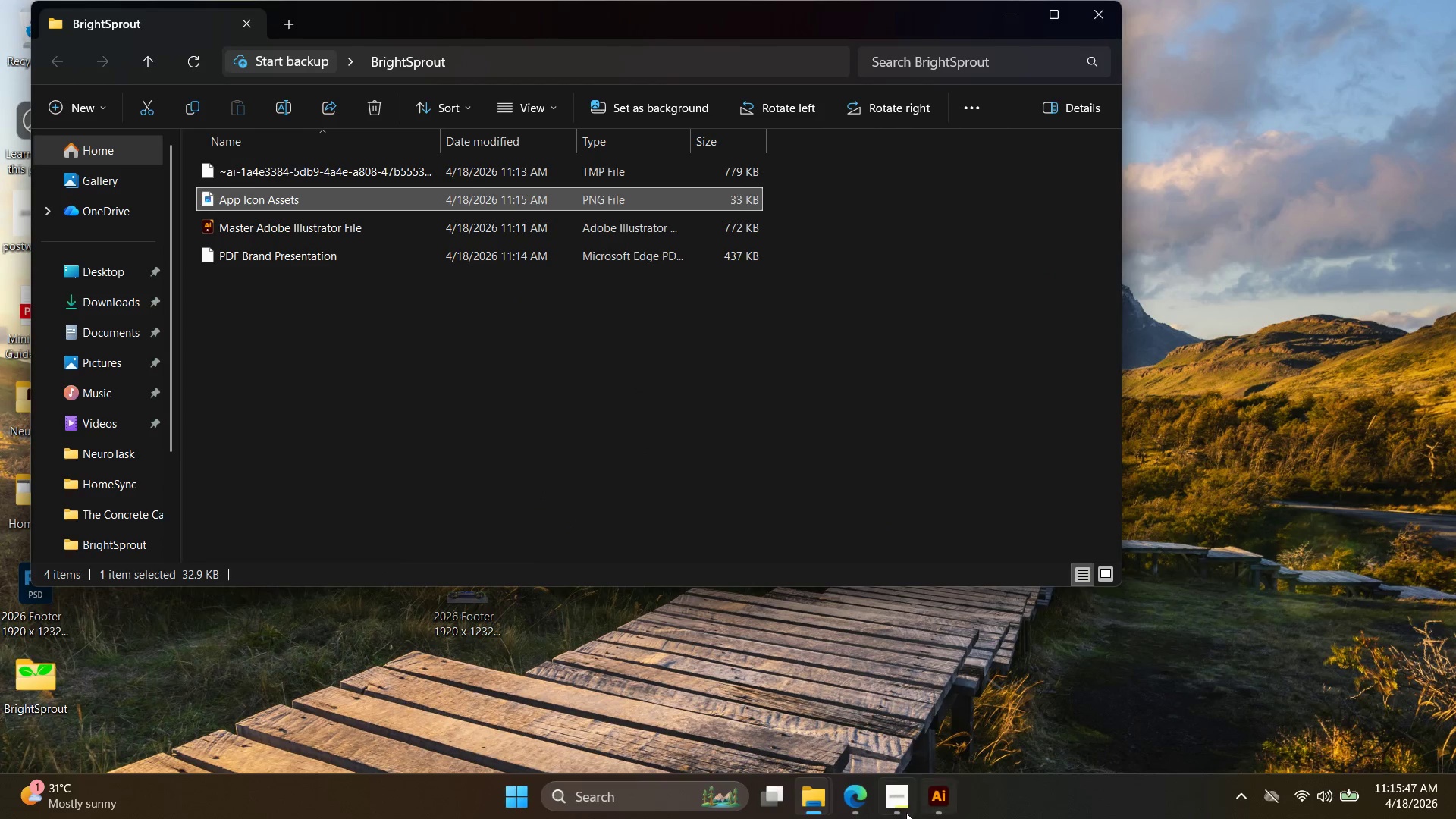 
left_click([924, 805])
 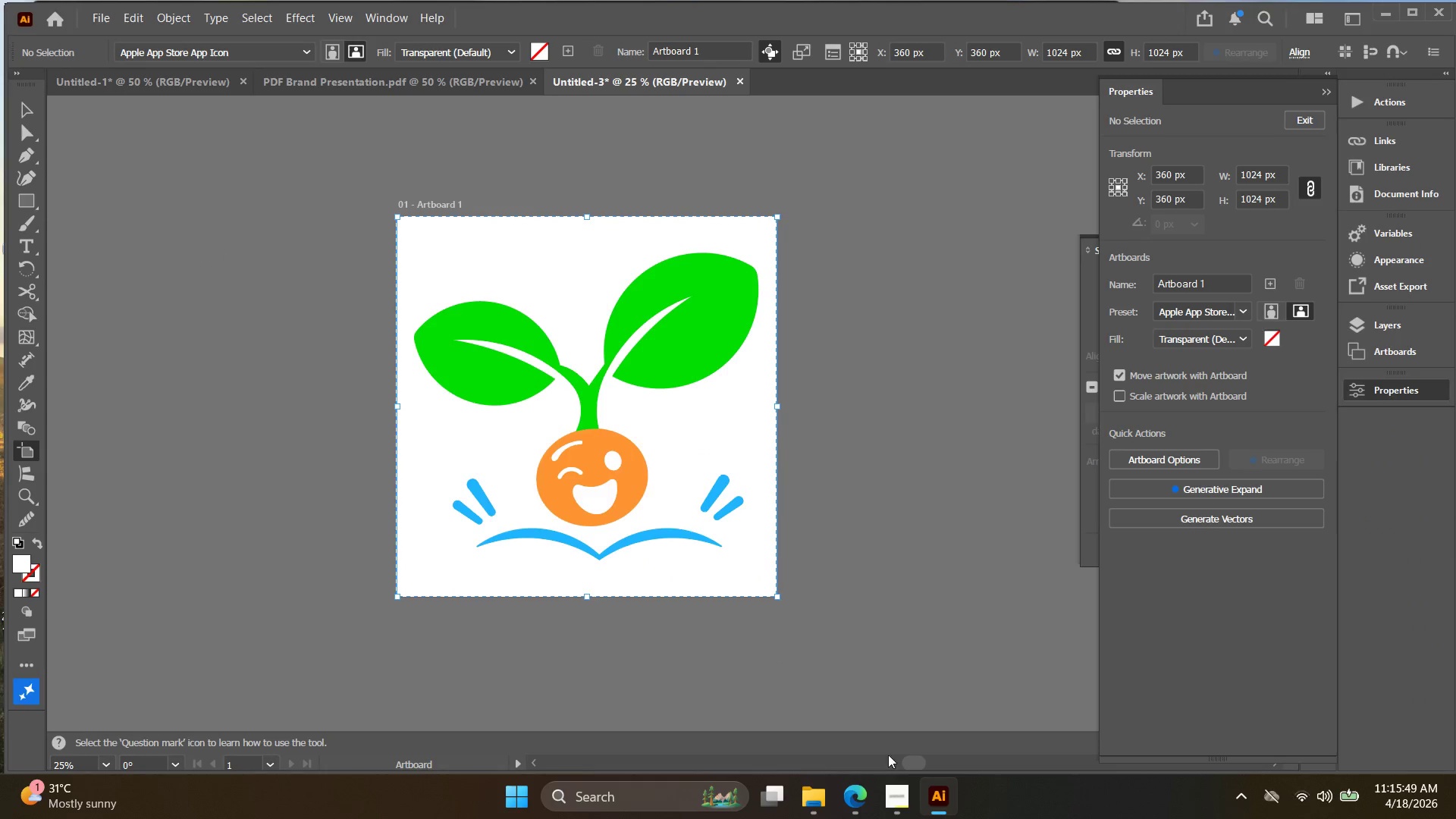 
left_click([896, 794])
 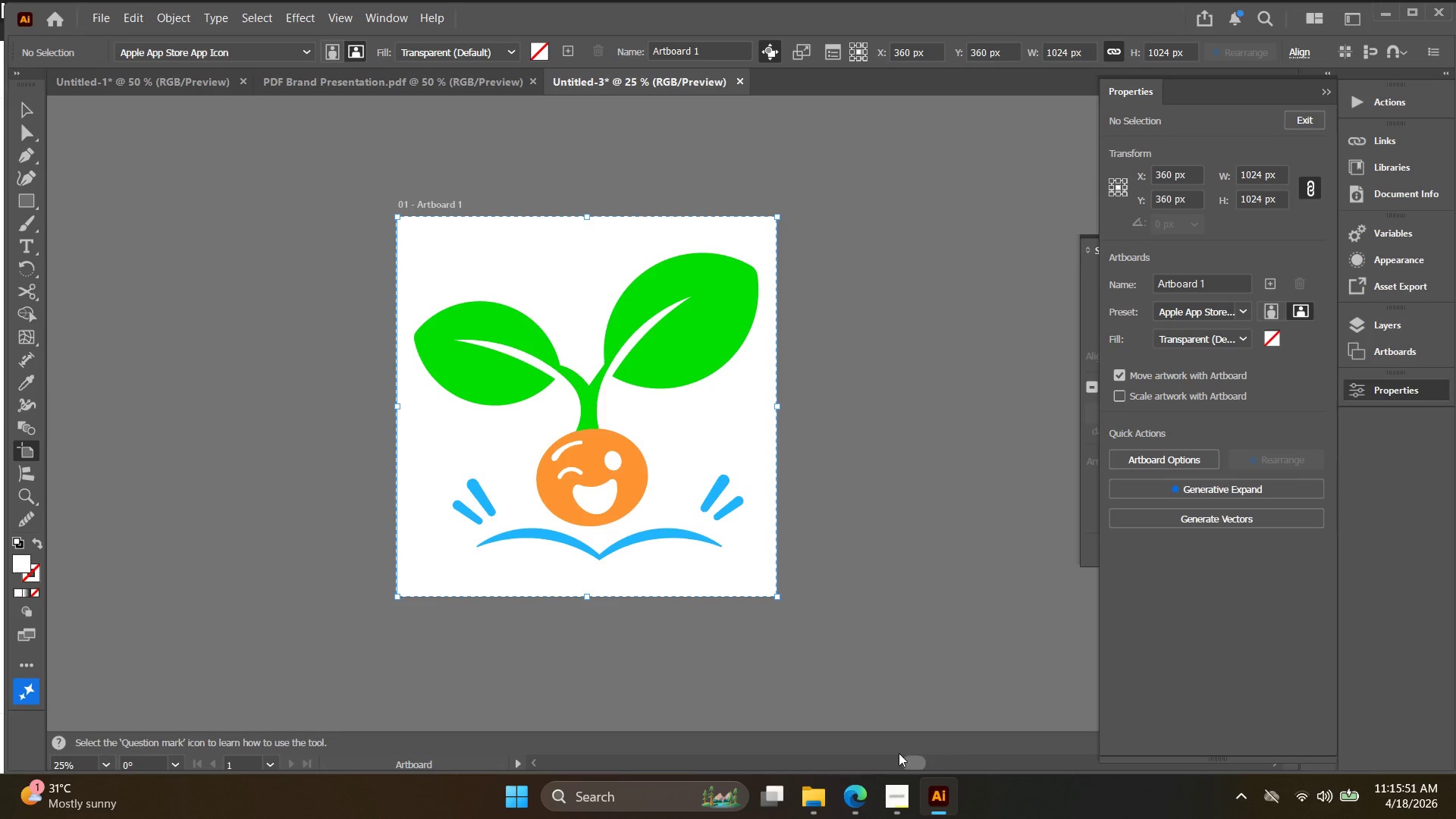 
left_click([408, 80])
 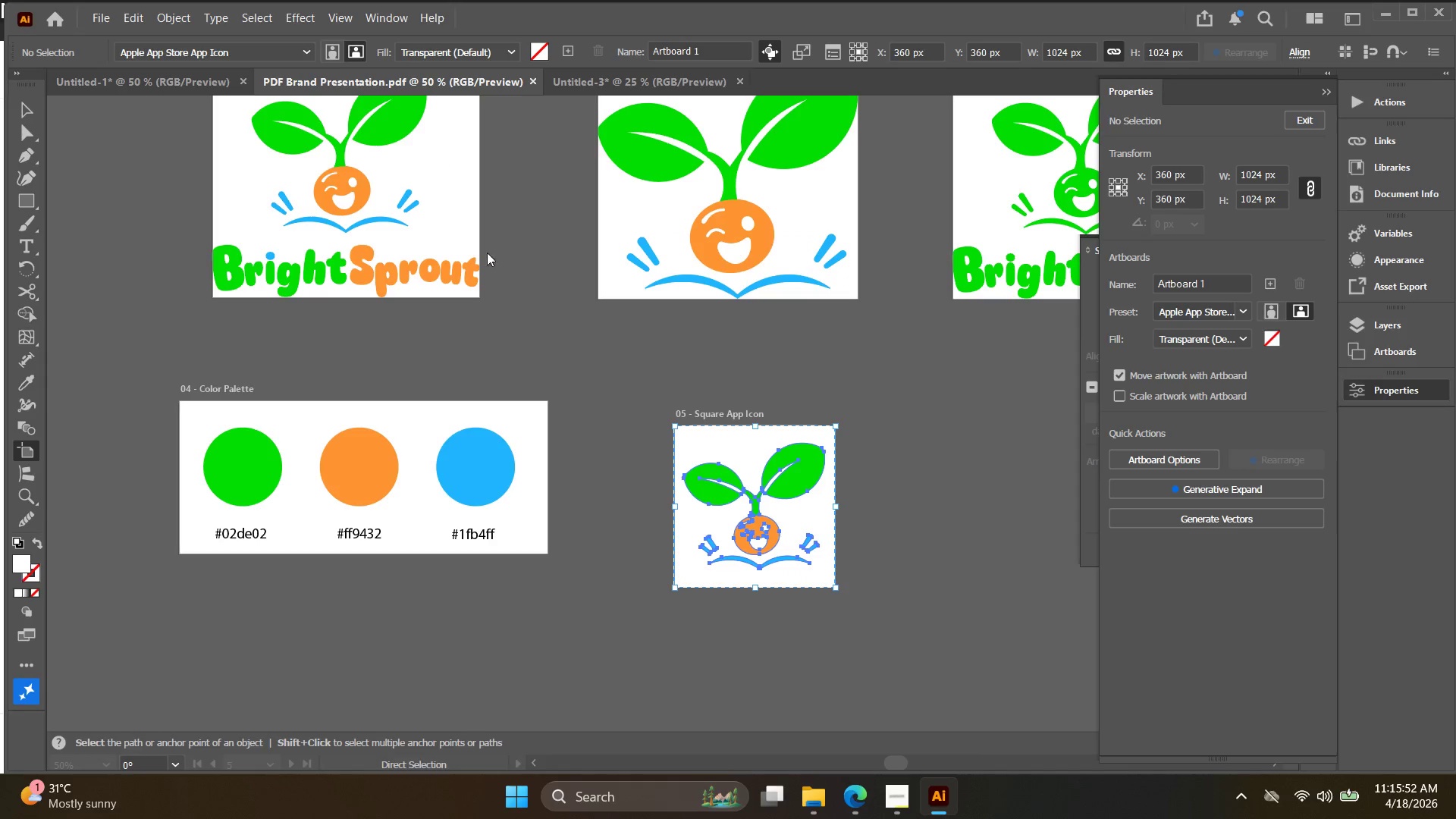 
key(Alt+AltLeft)
 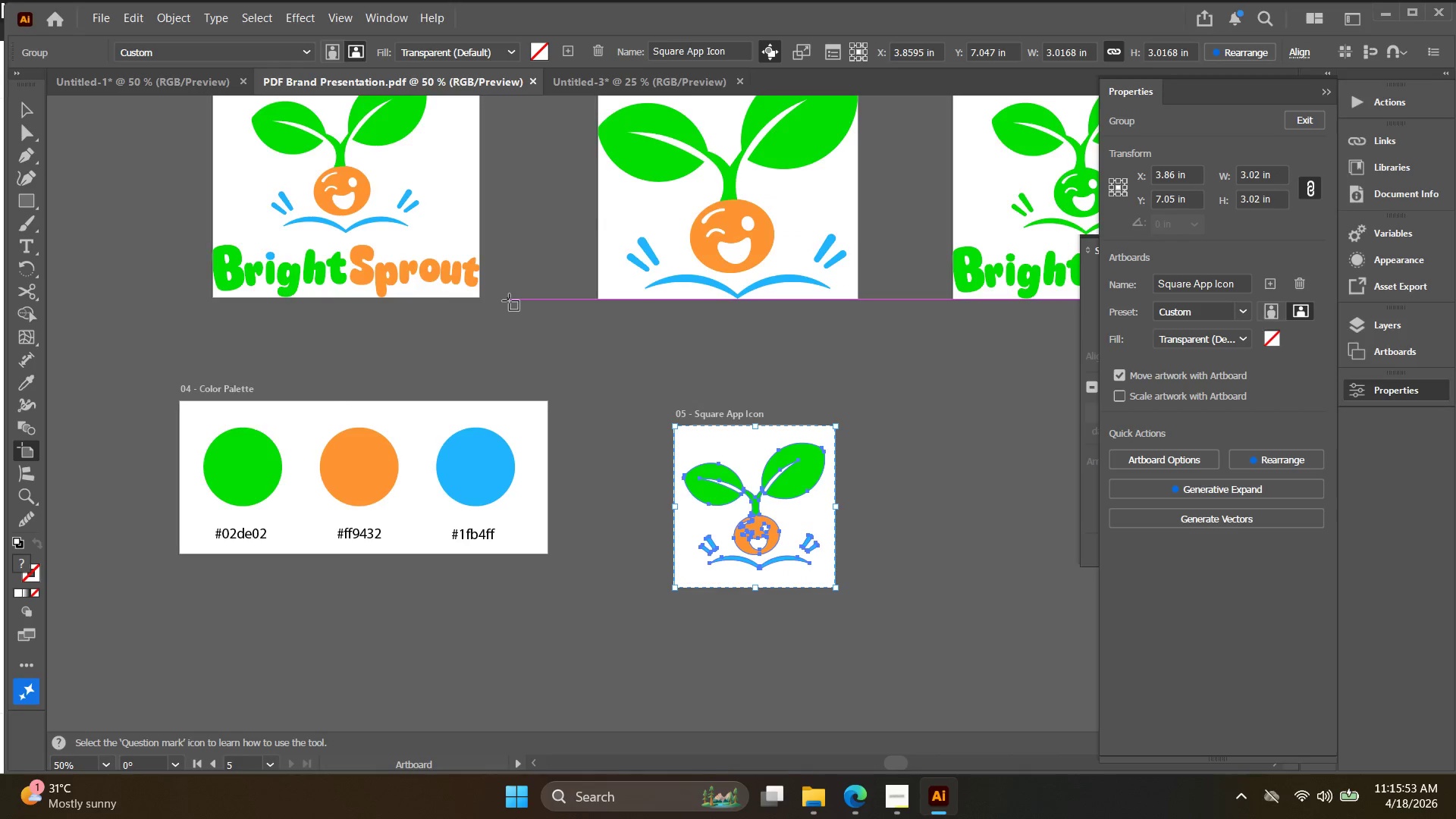 
key(Space)
 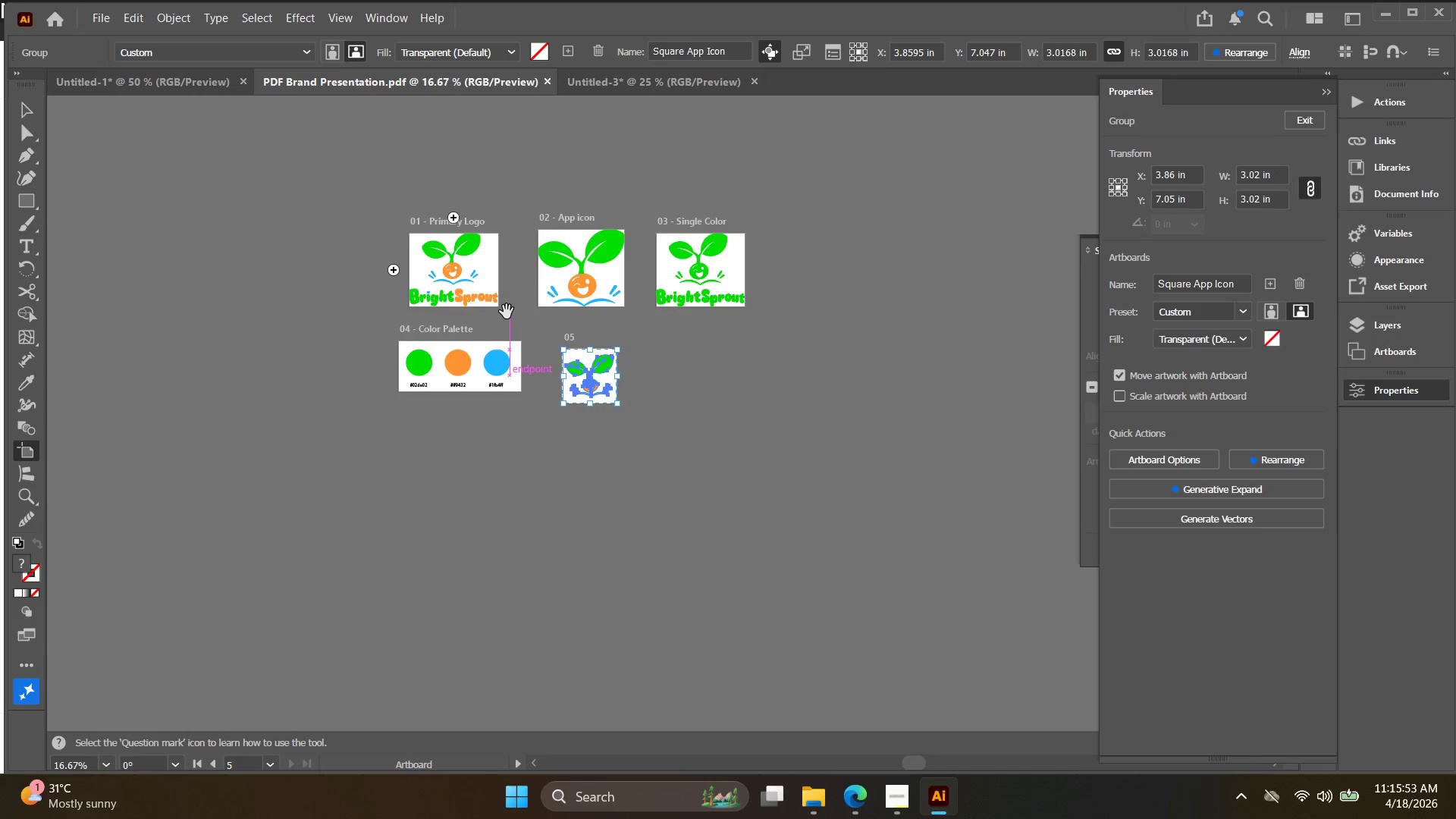 
left_click_drag(start_coordinate=[512, 312], to_coordinate=[758, 407])
 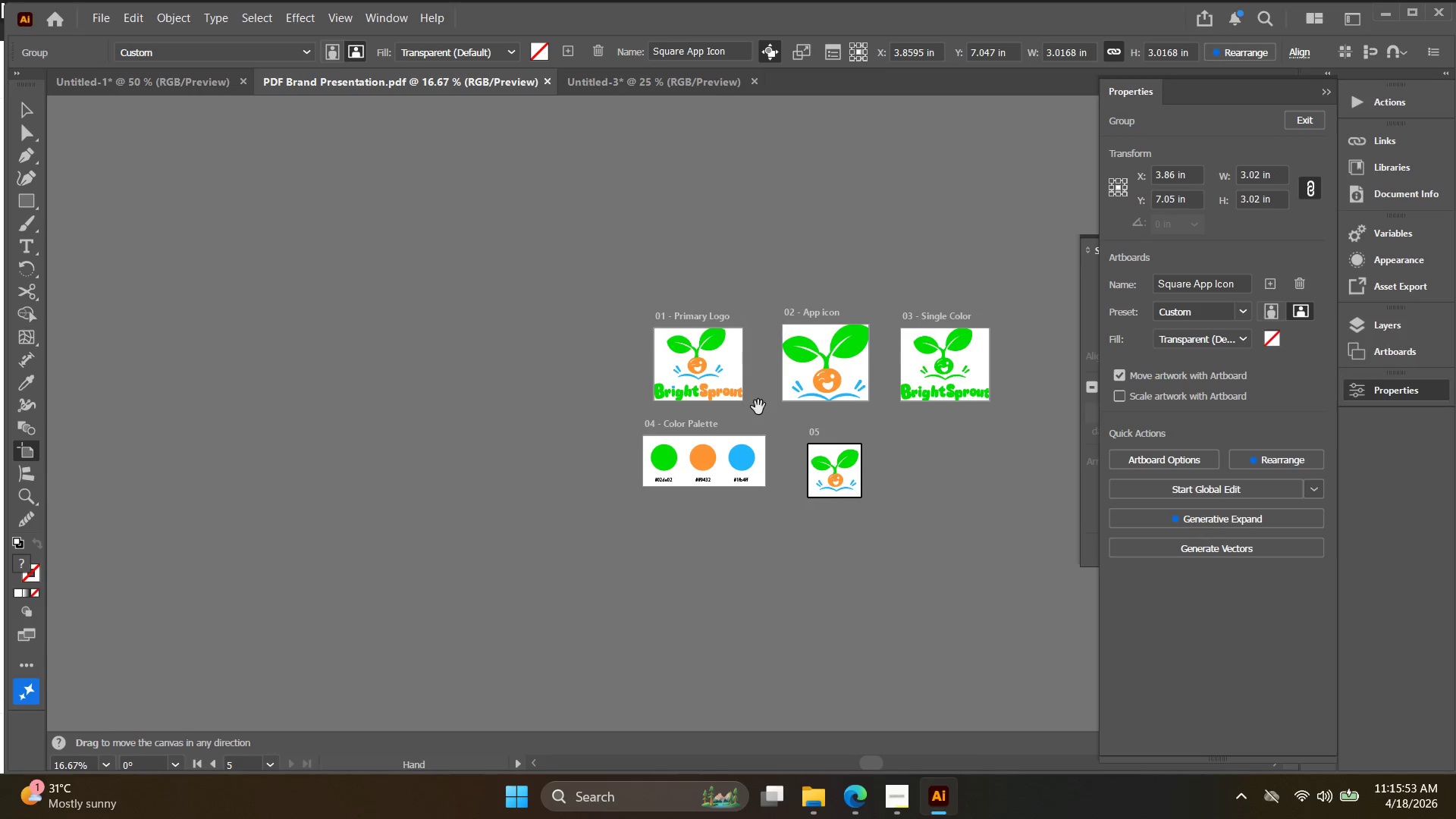 
scroll: coordinate [507, 312], scroll_direction: down, amount: 3.0
 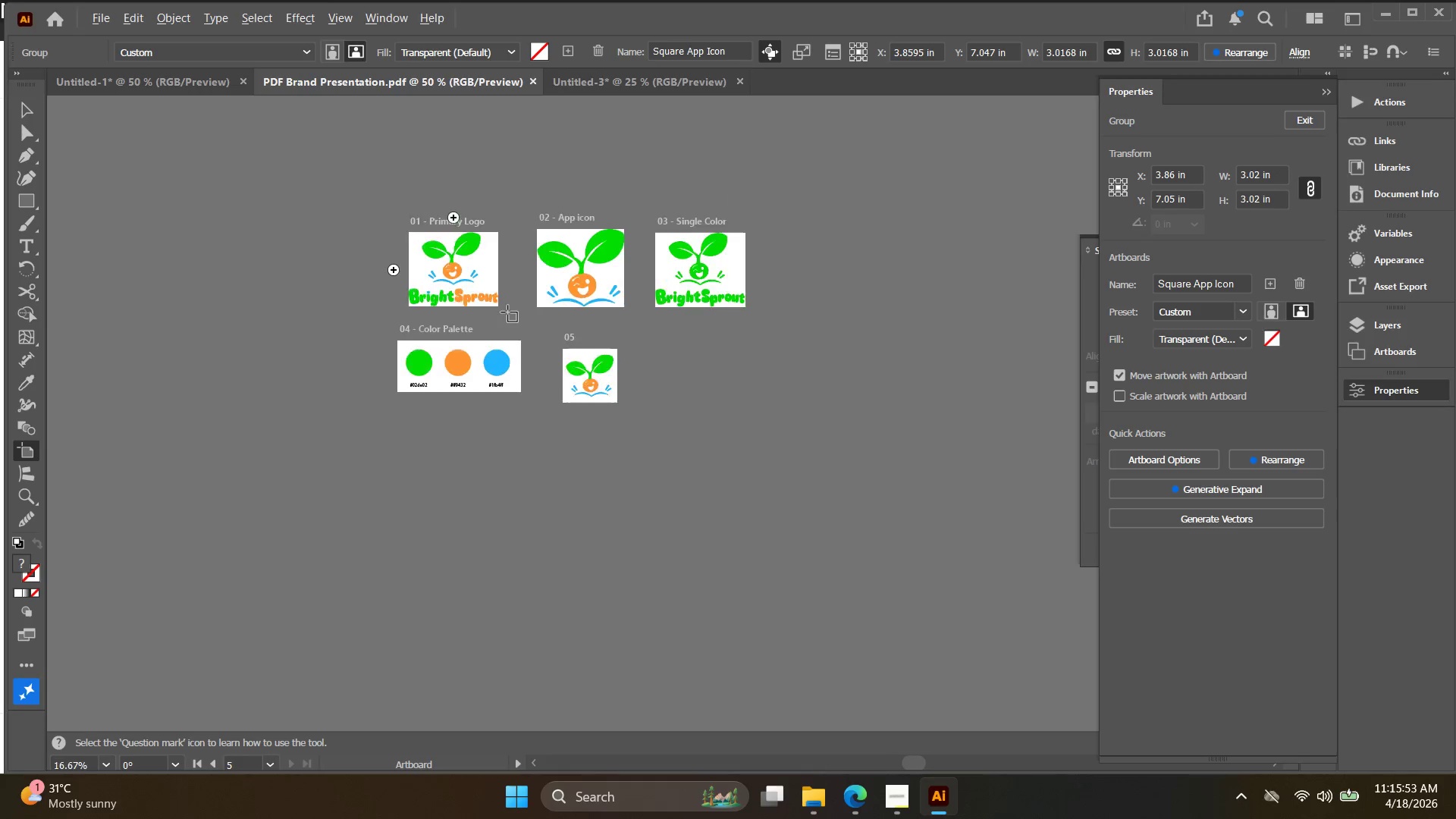 
key(V)
 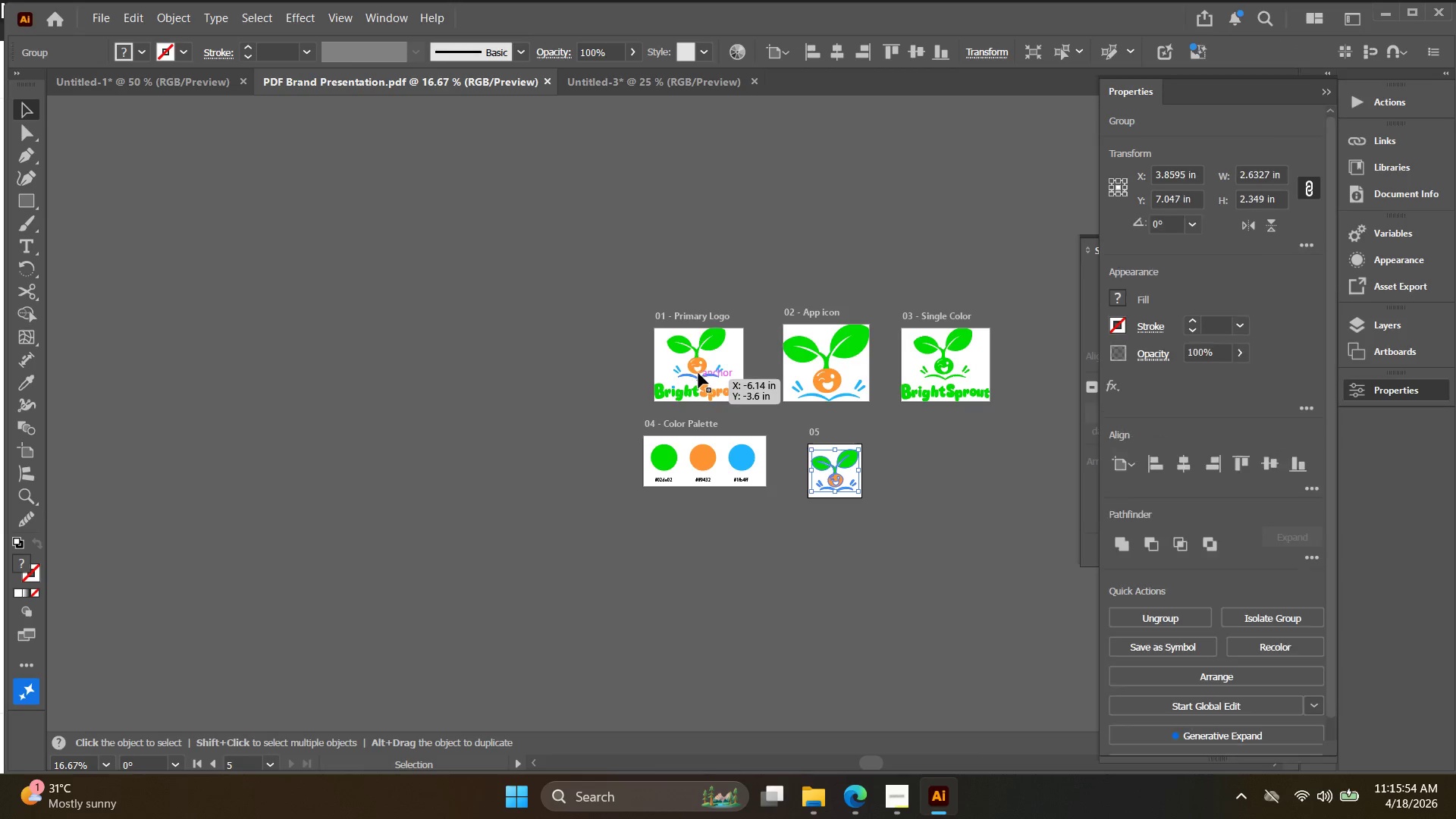 
left_click_drag(start_coordinate=[699, 372], to_coordinate=[319, 260])
 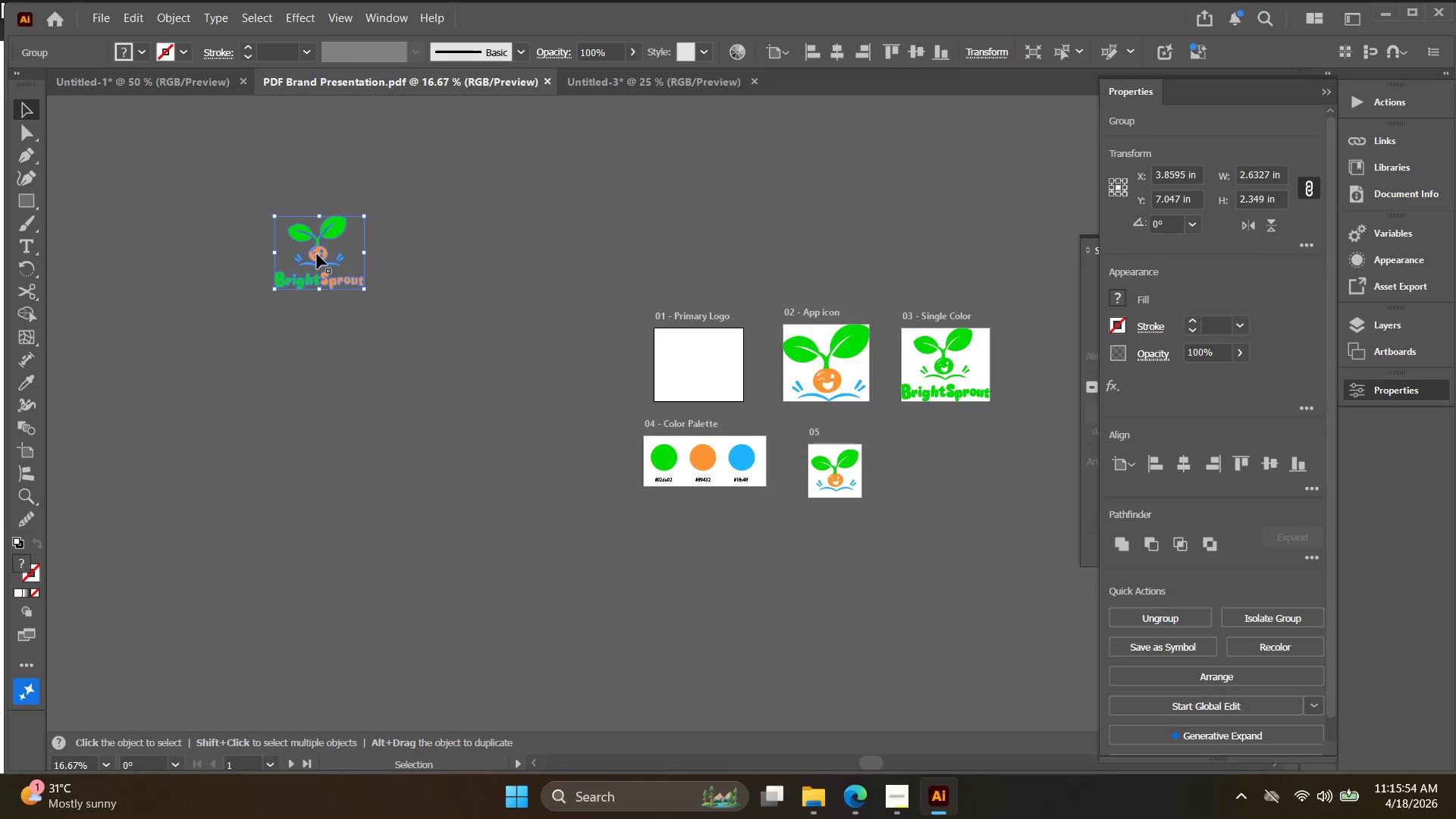 
key(Alt+AltLeft)
 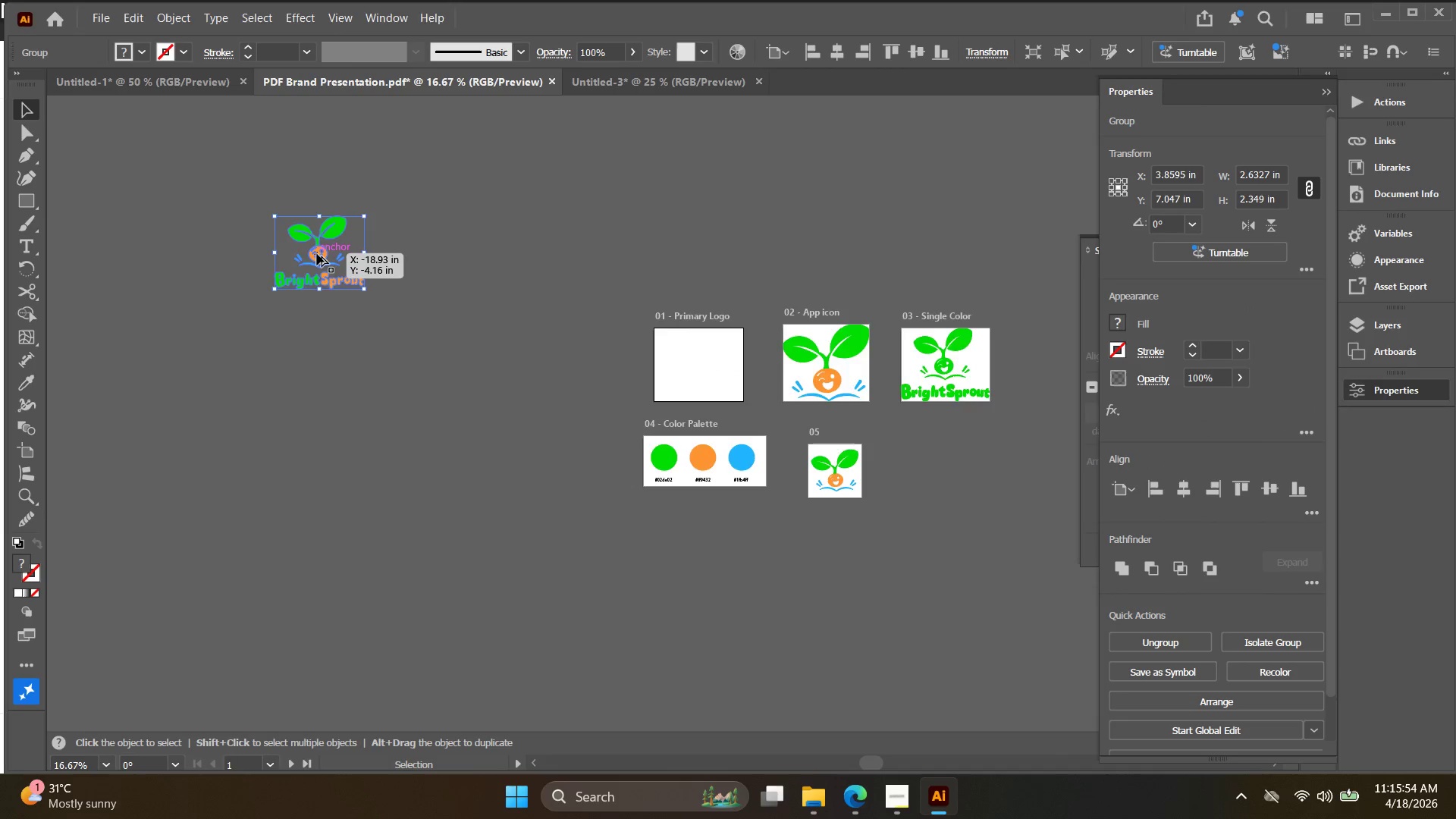 
scroll: coordinate [316, 253], scroll_direction: up, amount: 4.0
 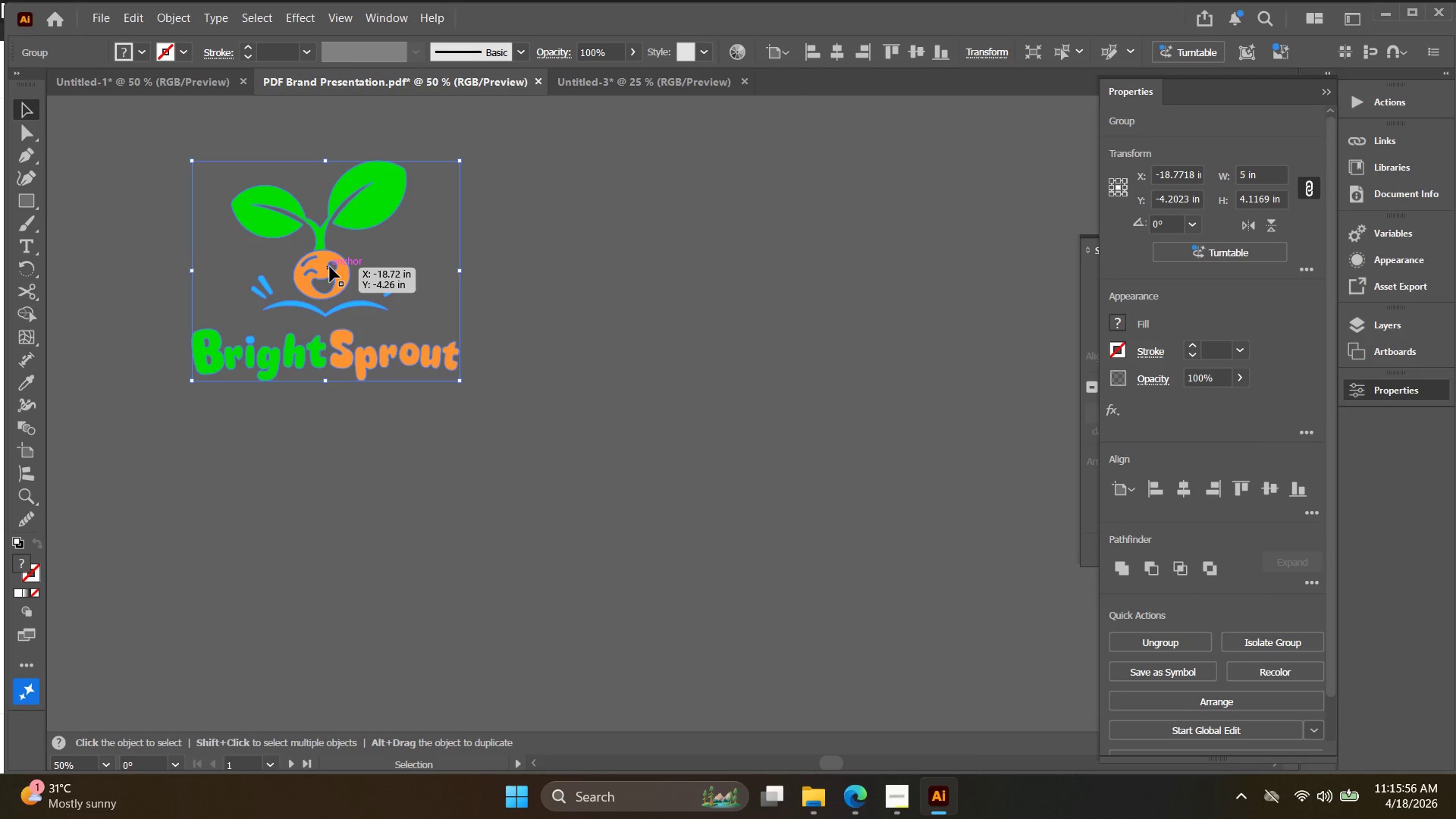 
key(Control+Z)
 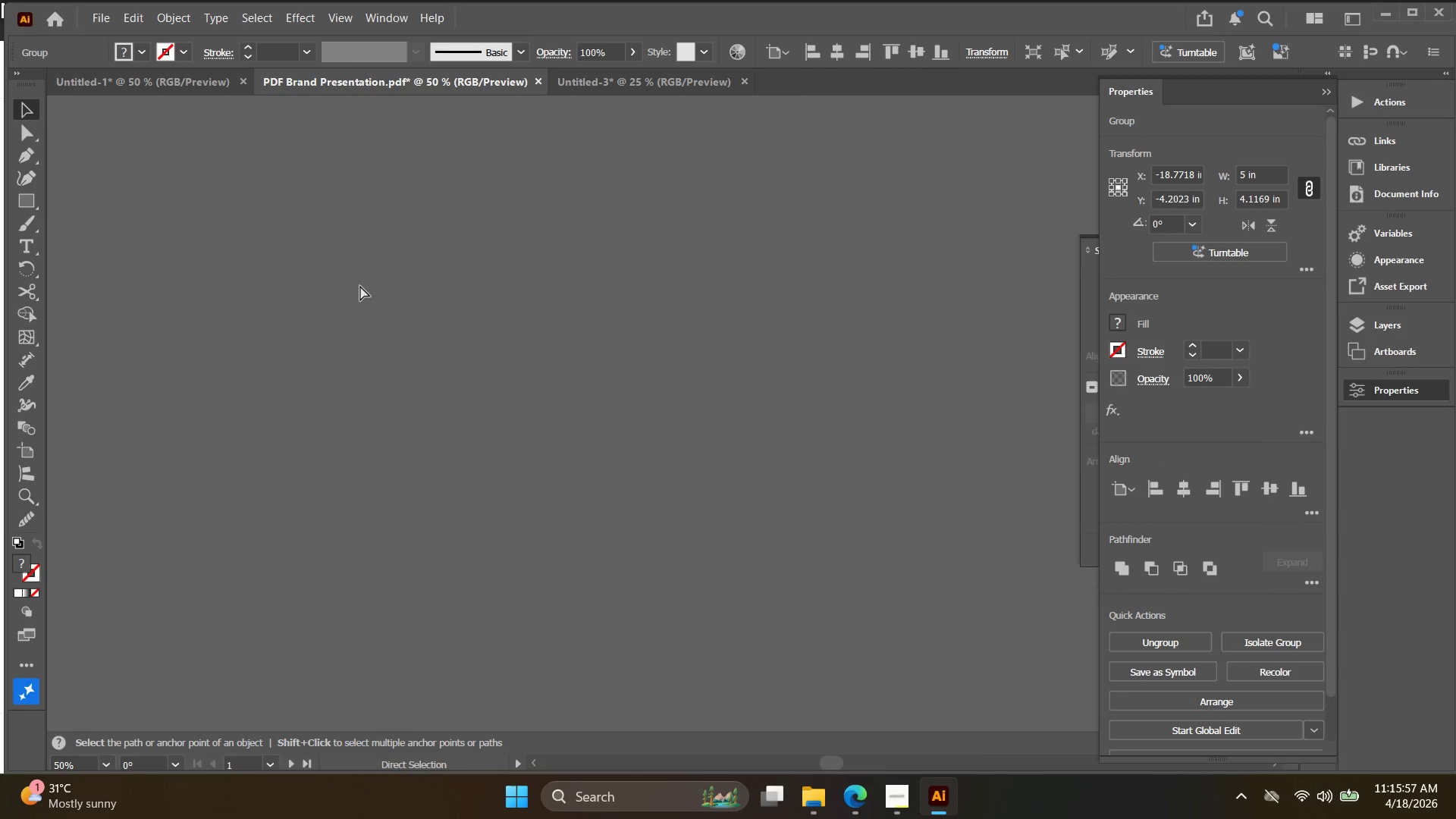 
hold_key(key=Space, duration=0.89)
 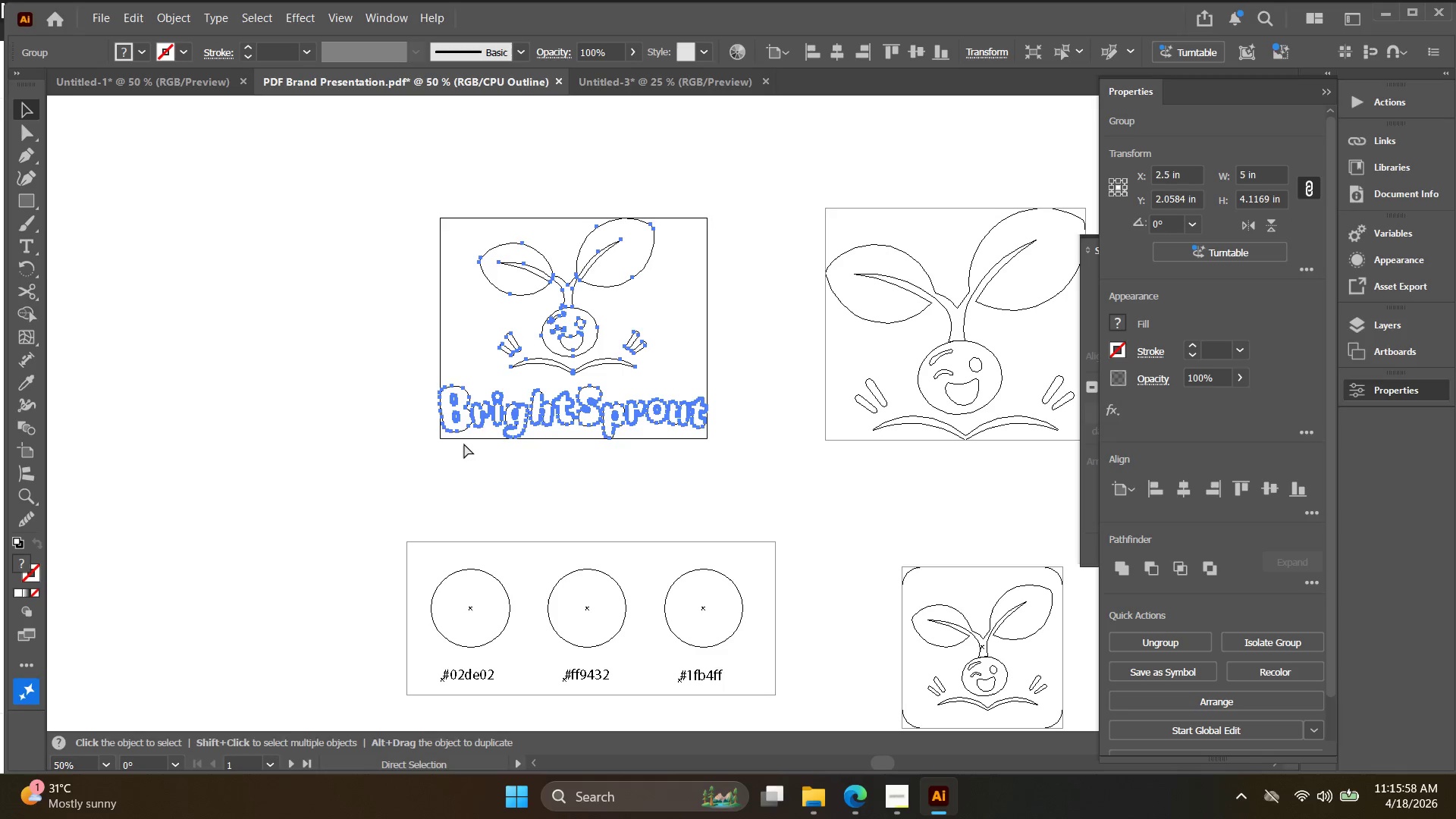 
left_click_drag(start_coordinate=[896, 571], to_coordinate=[140, 242])
 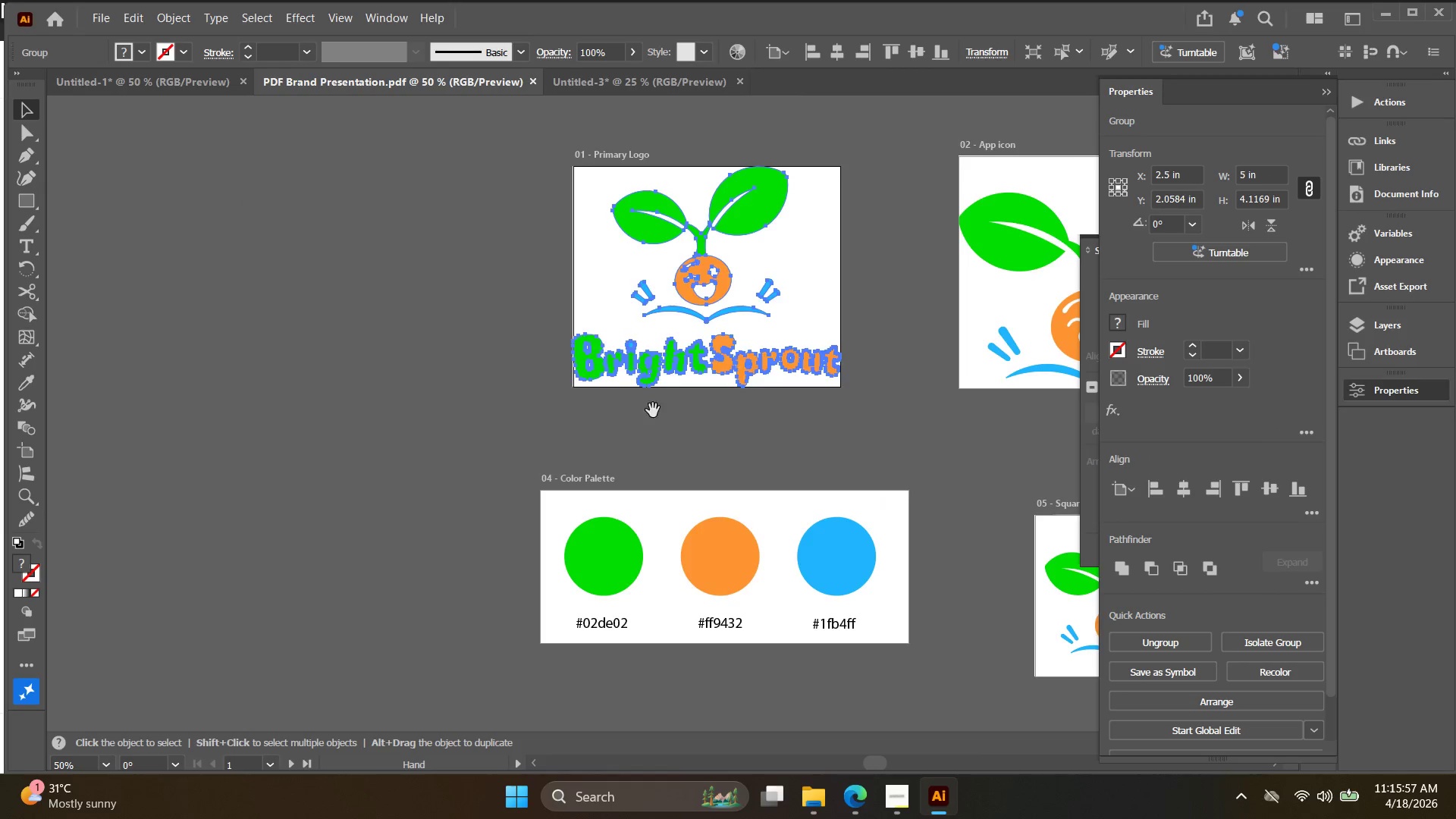 
left_click_drag(start_coordinate=[595, 403], to_coordinate=[461, 455])
 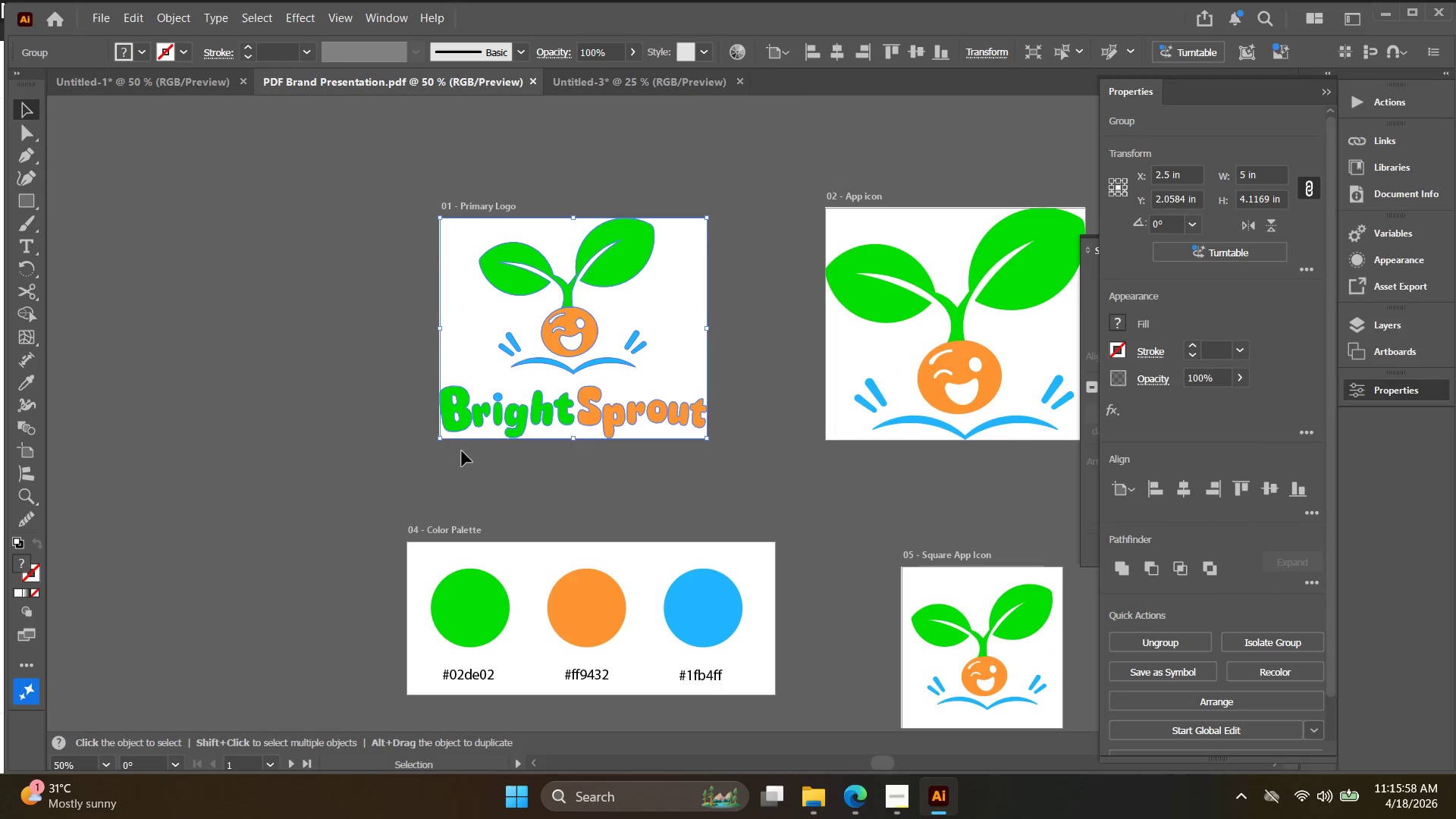 
key(Control+Y)
 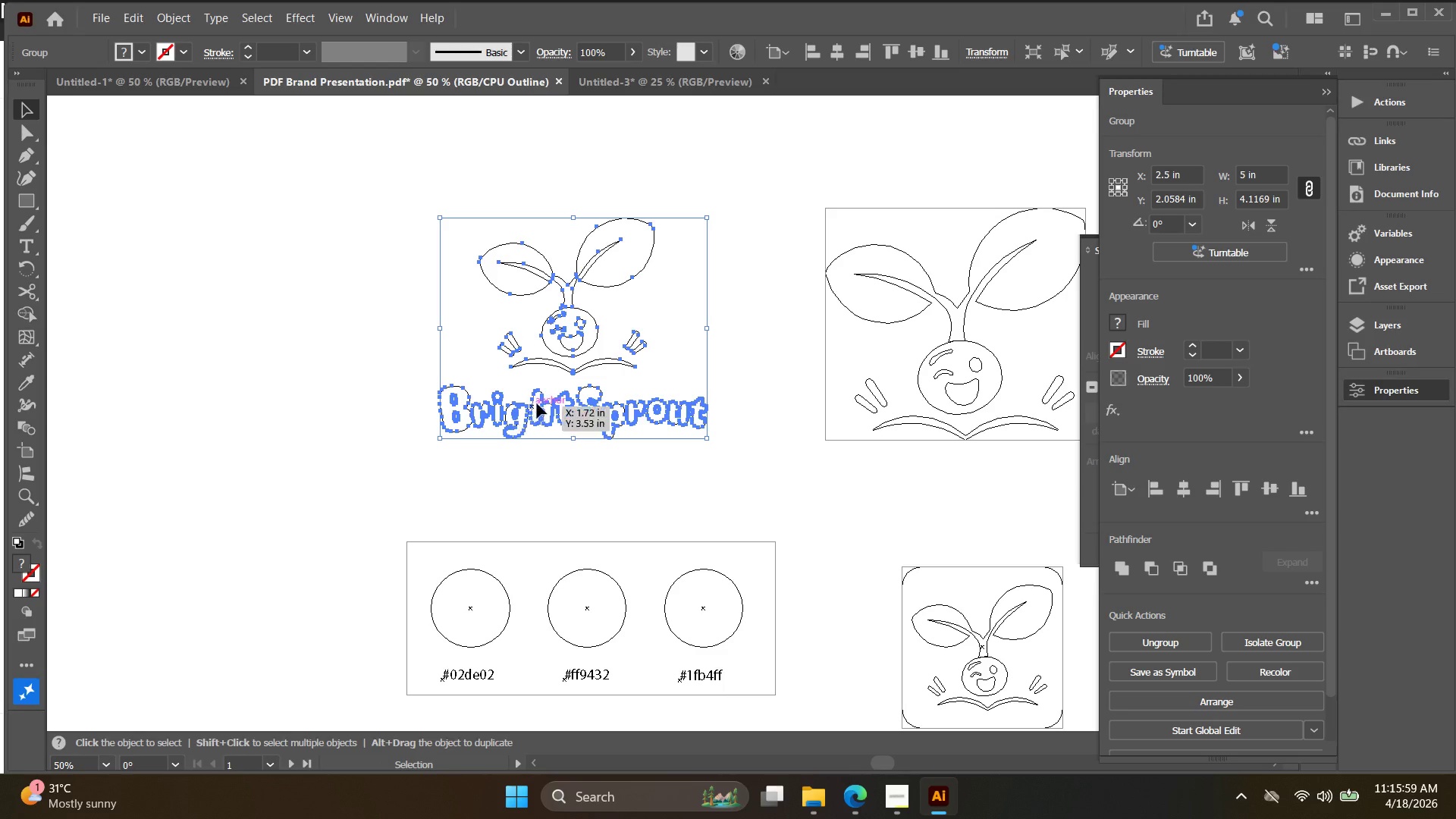 
key(Alt+AltLeft)
 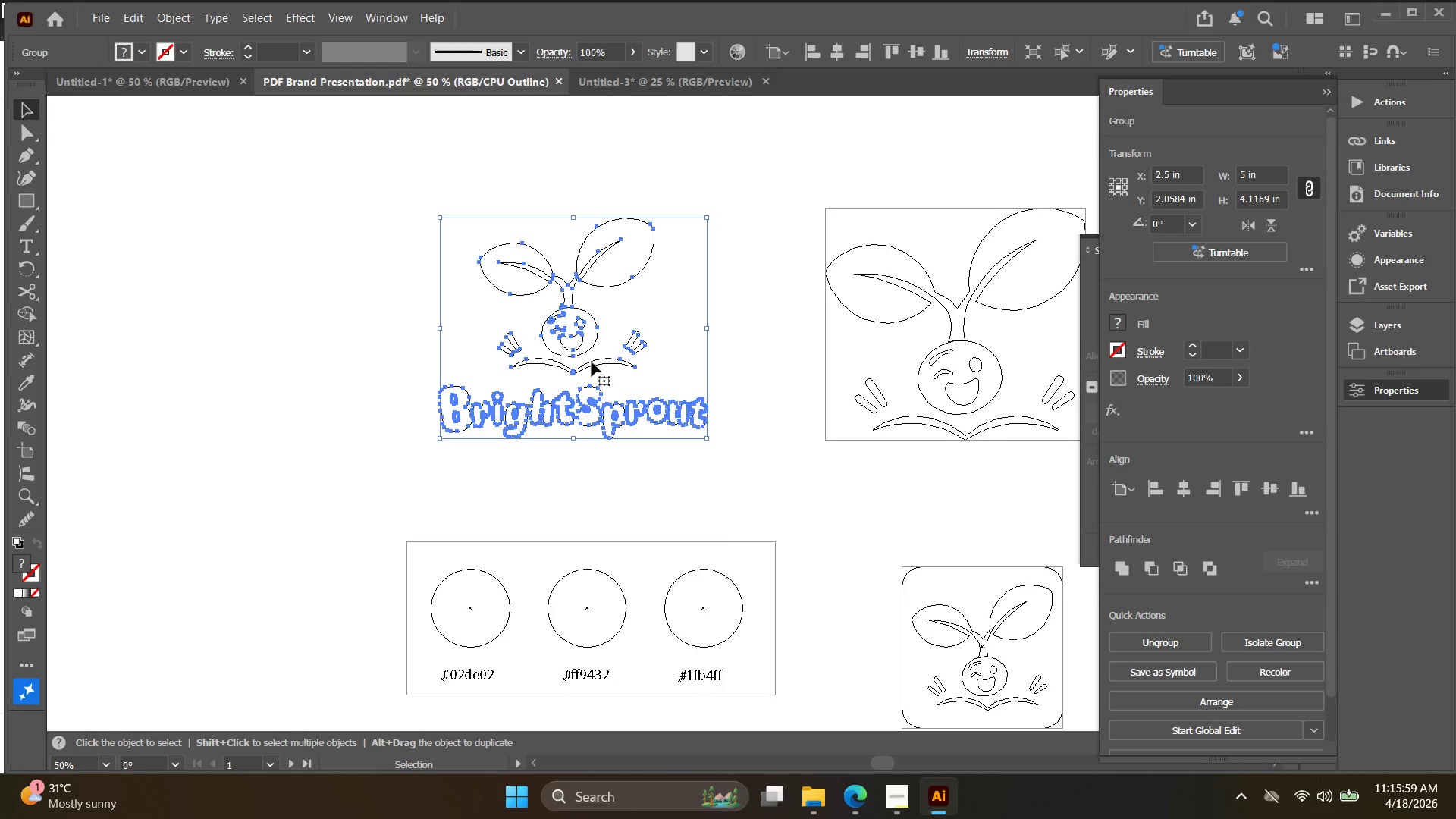 
left_click([781, 388])
 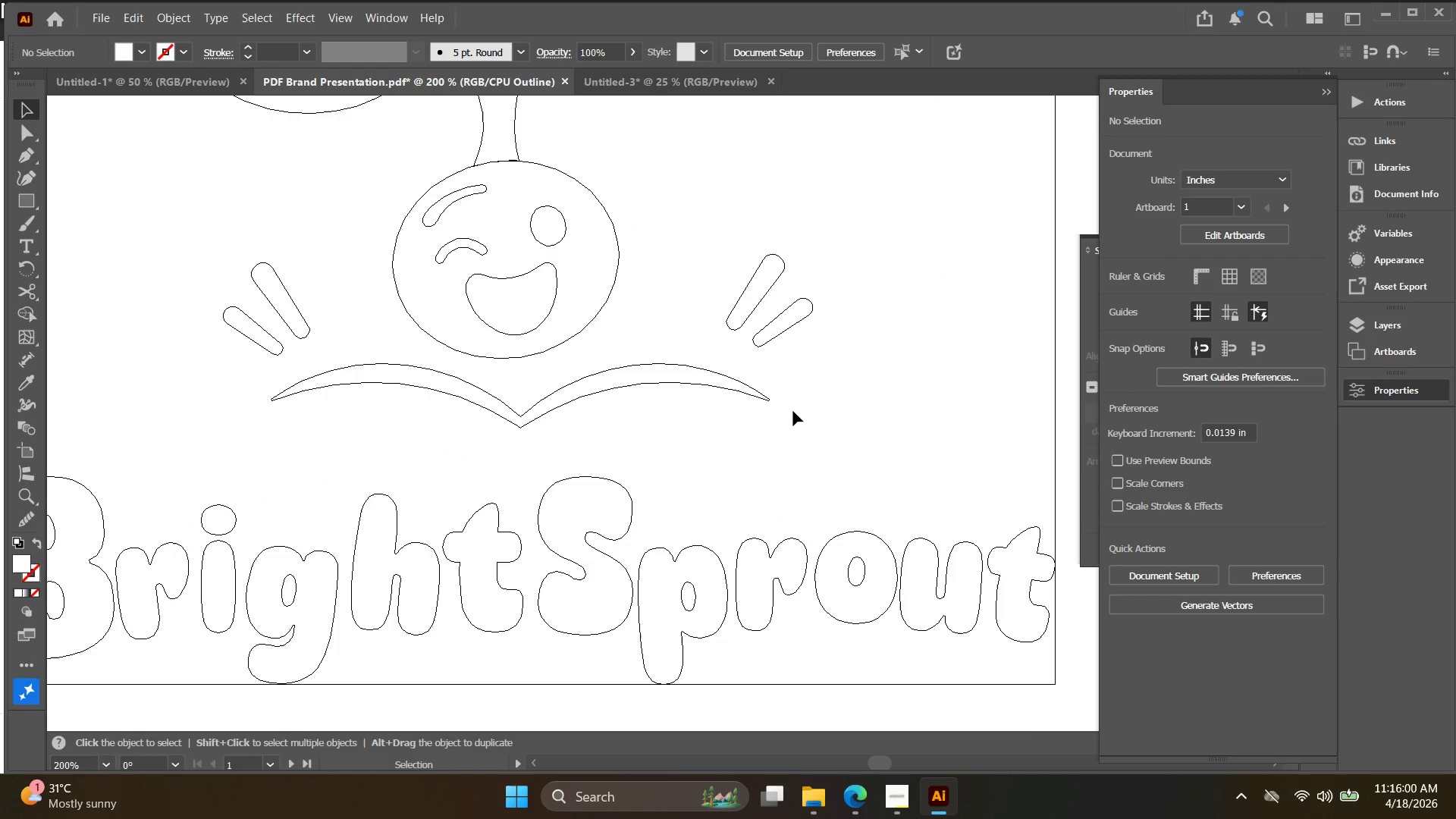 
scroll: coordinate [592, 356], scroll_direction: up, amount: 4.0
 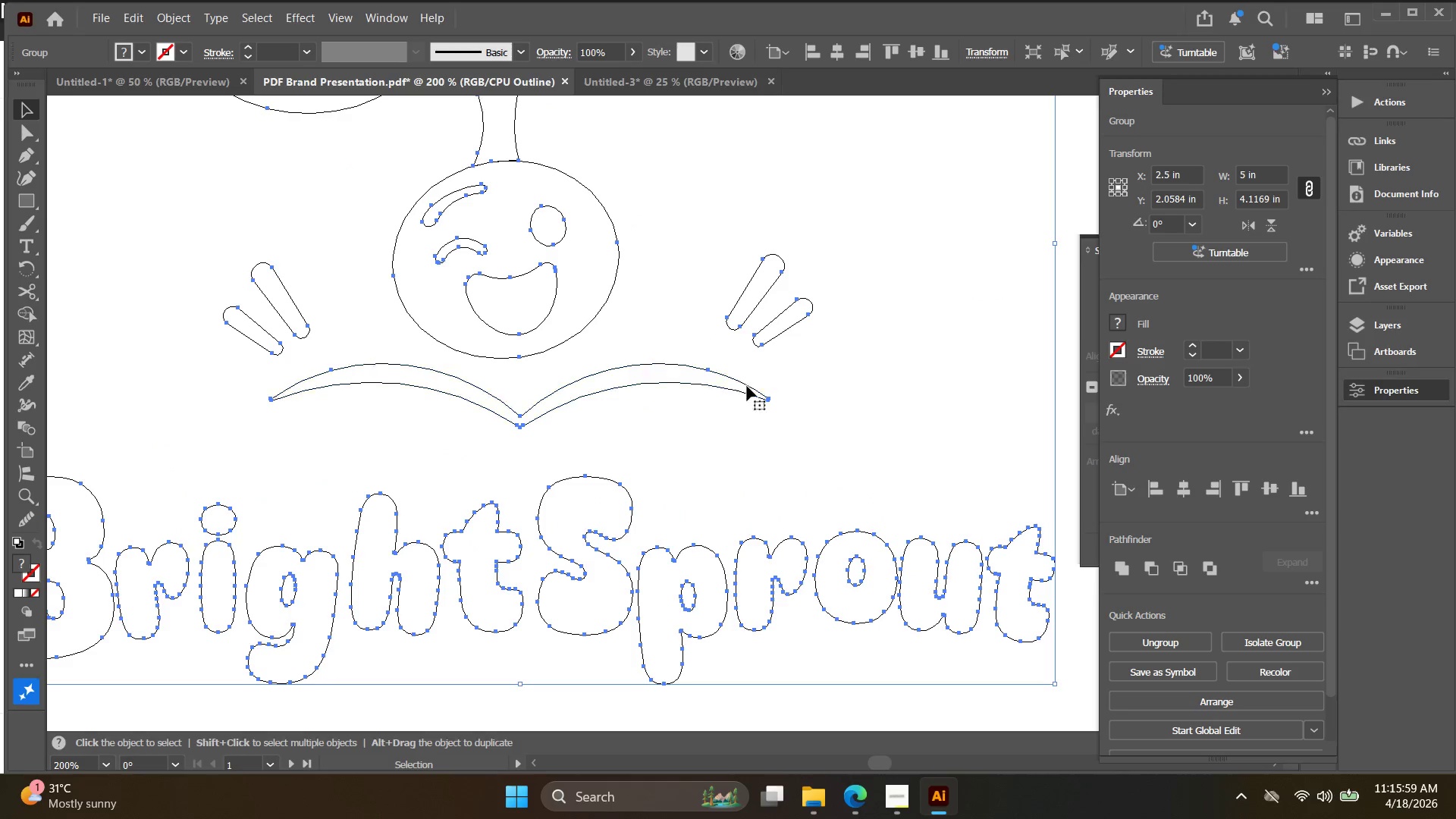 
key(Alt+AltLeft)
 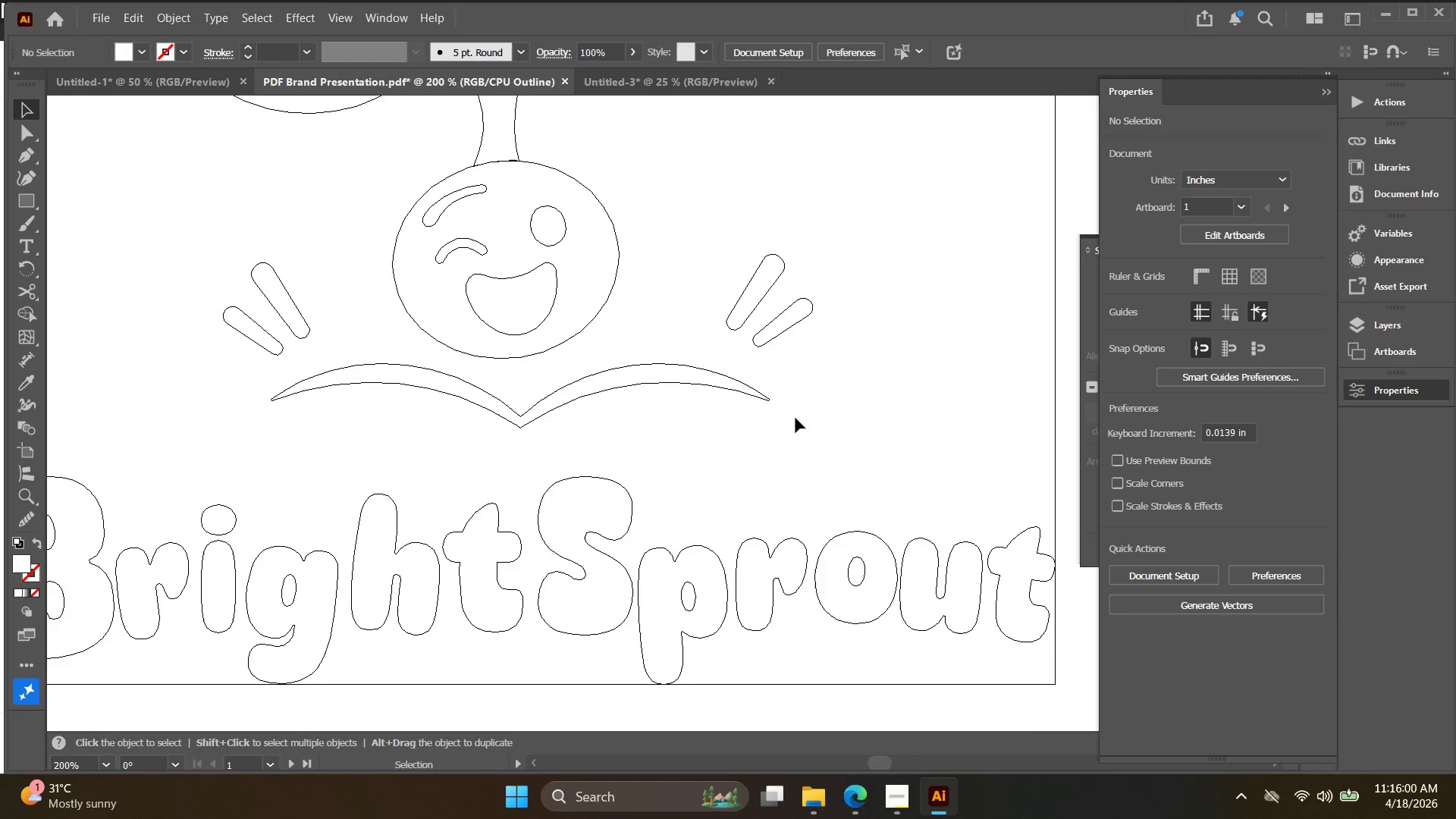 
key(Space)
 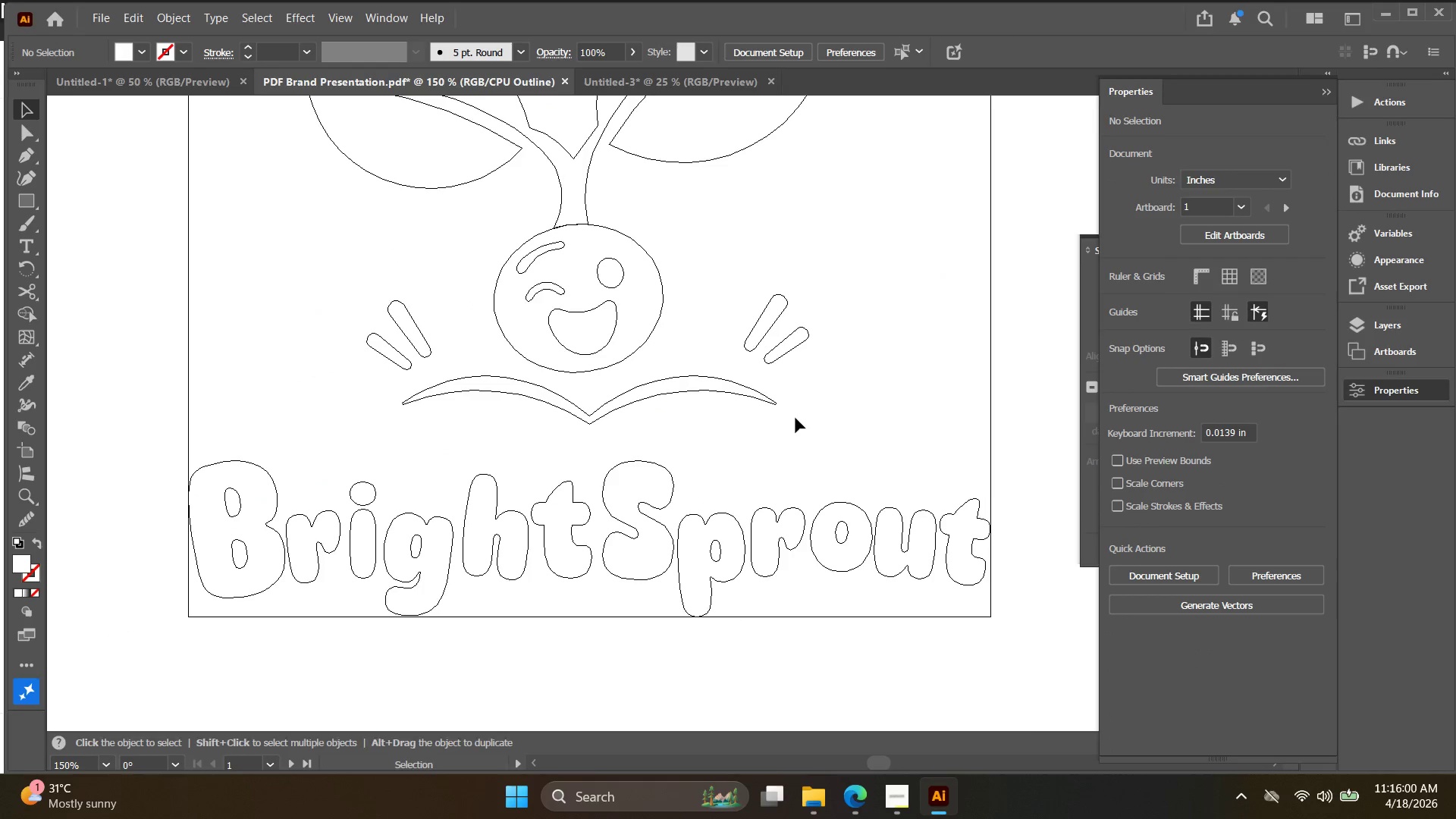 
left_click_drag(start_coordinate=[795, 418], to_coordinate=[766, 441])
 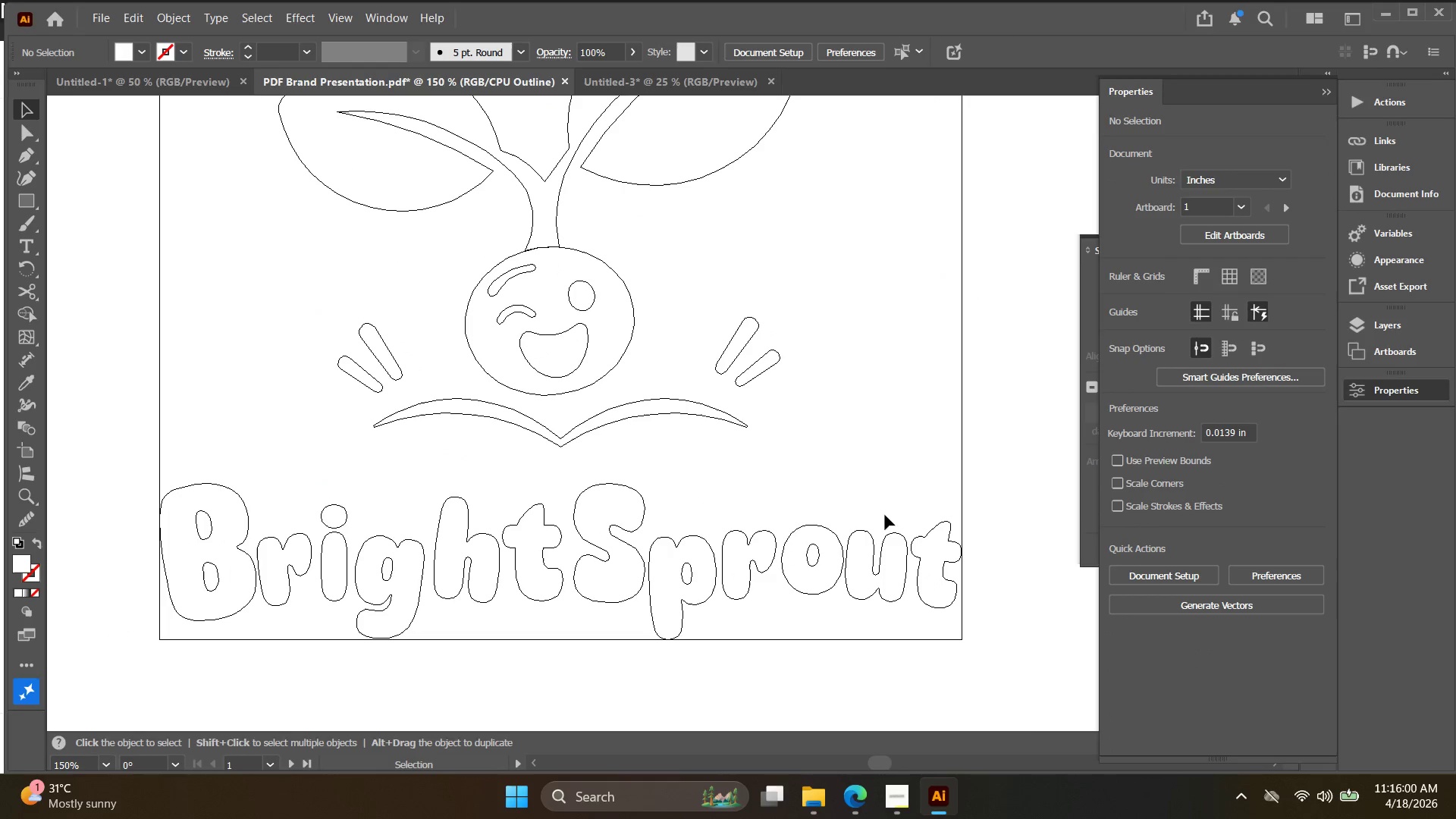 
scroll: coordinate [795, 418], scroll_direction: down, amount: 1.0
 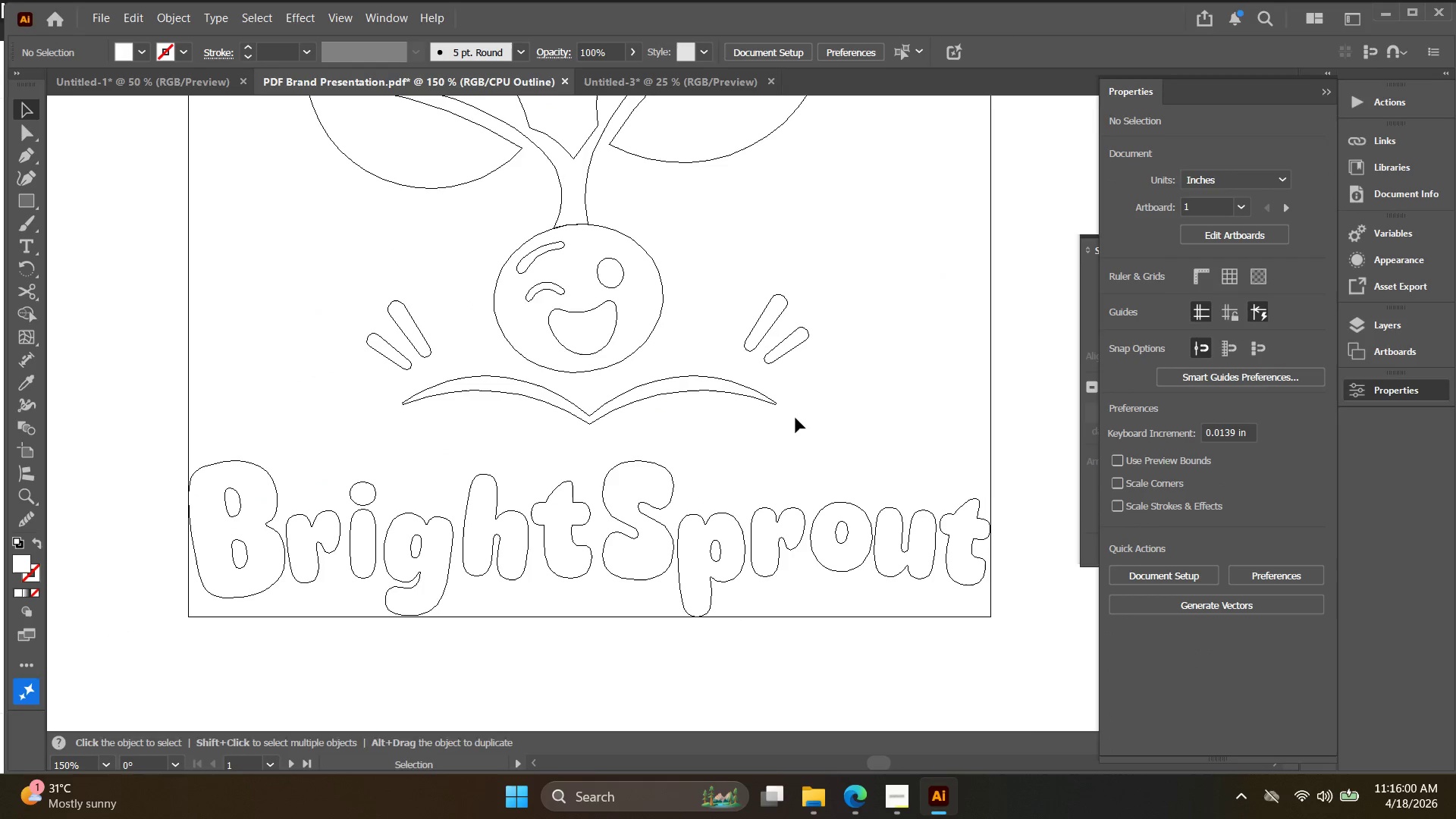 
left_click_drag(start_coordinate=[850, 497], to_coordinate=[607, 365])
 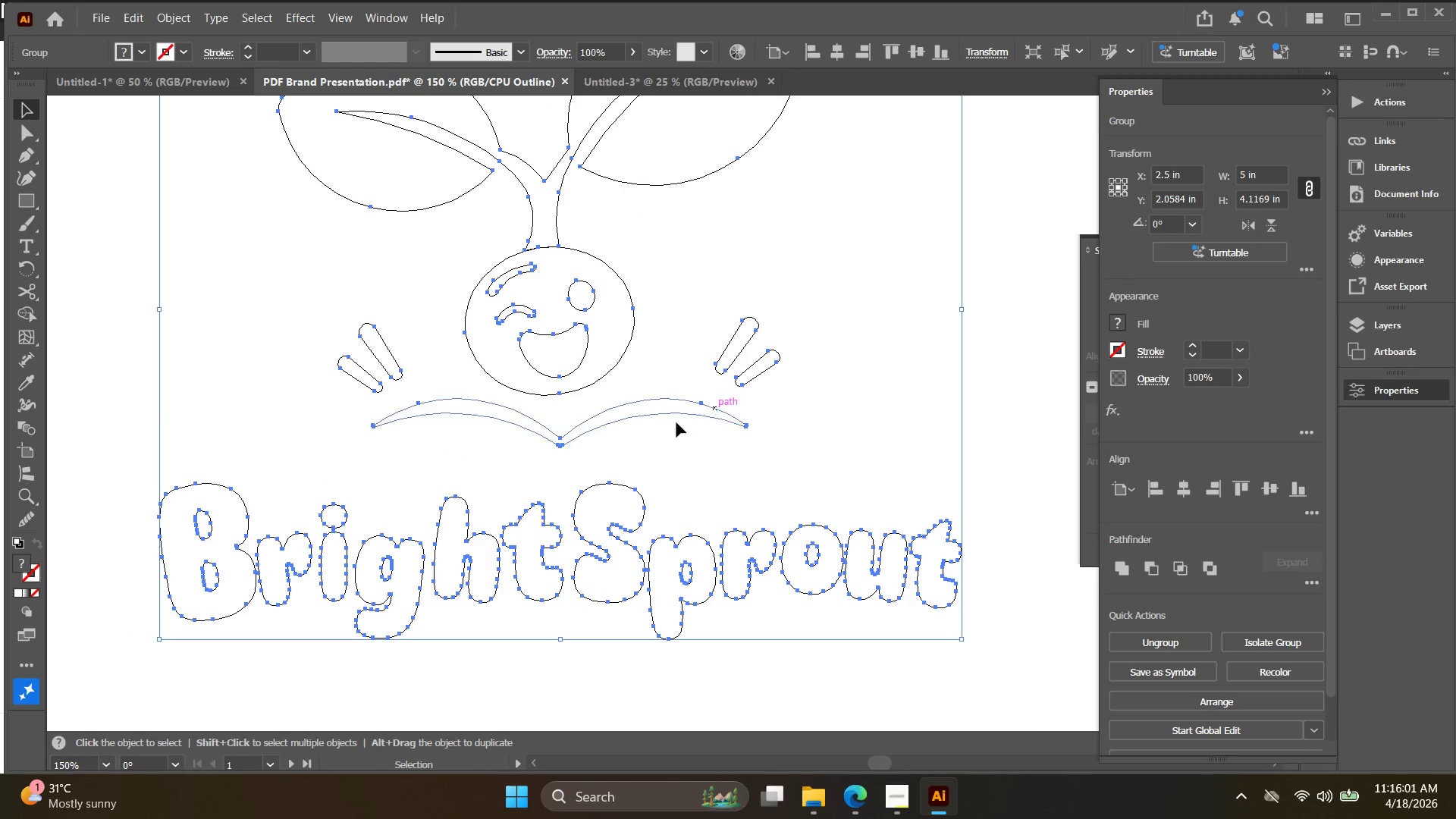 
key(Alt+AltLeft)
 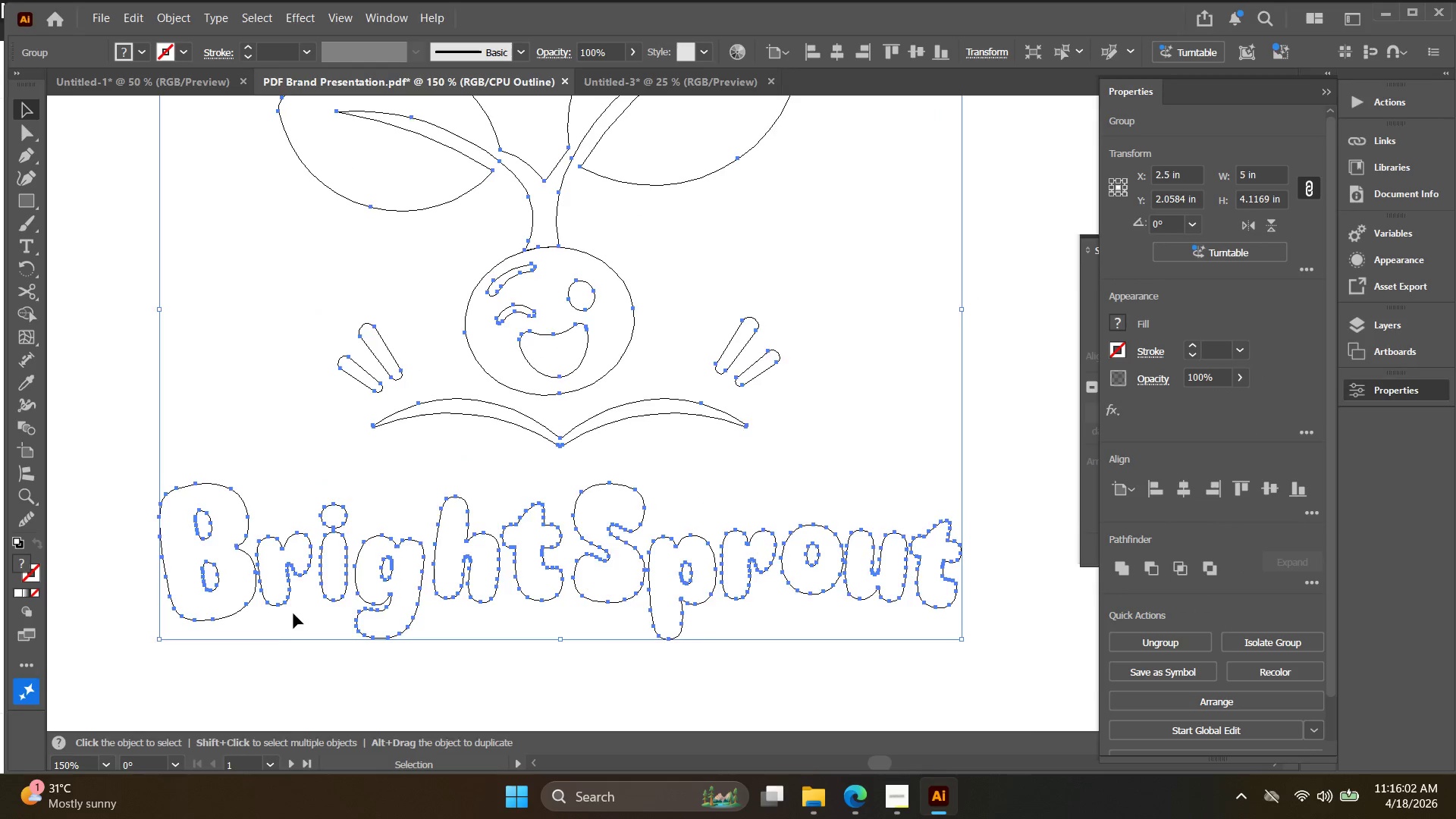 
scroll: coordinate [294, 610], scroll_direction: up, amount: 3.0
 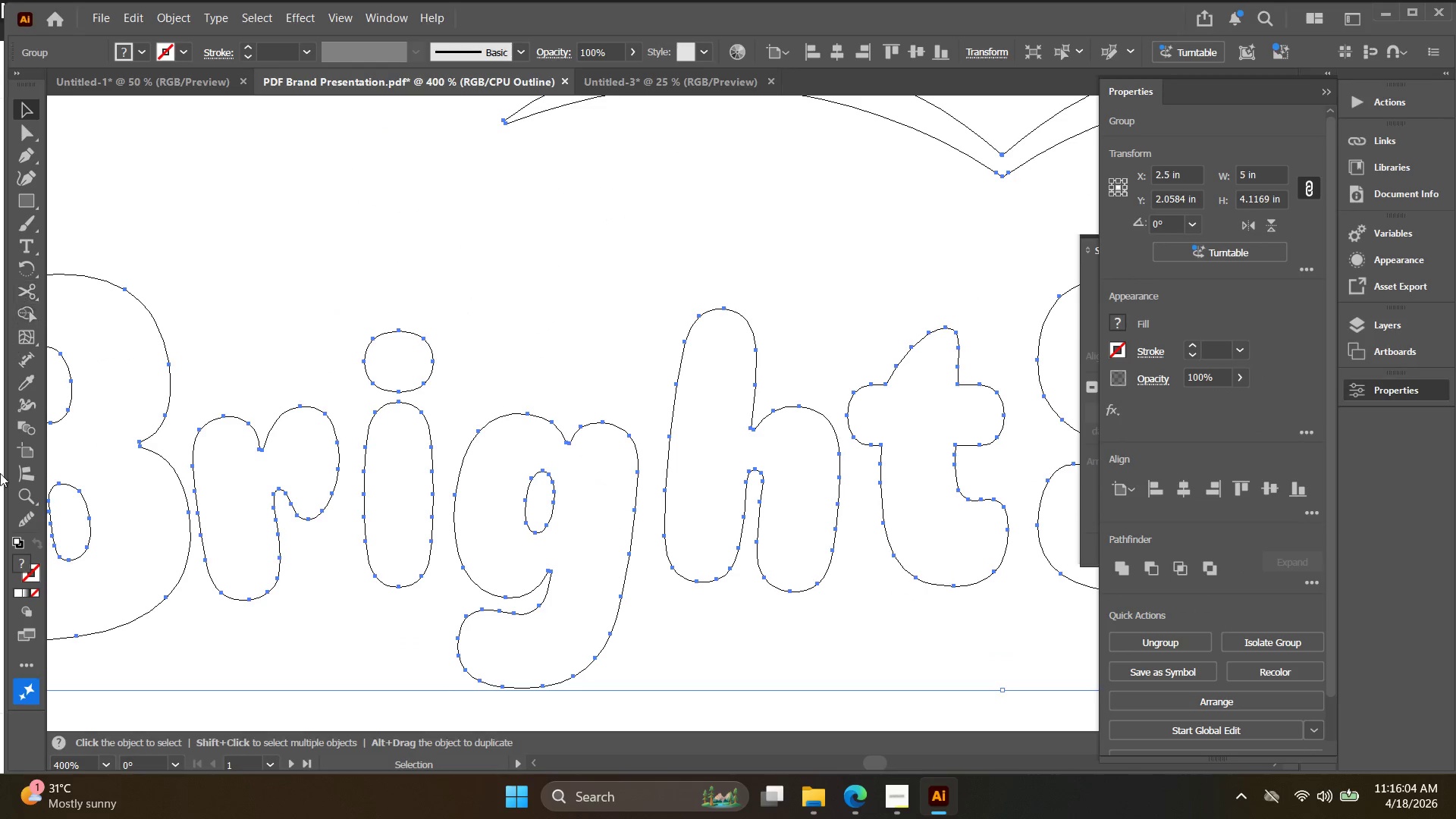 
left_click([17, 519])
 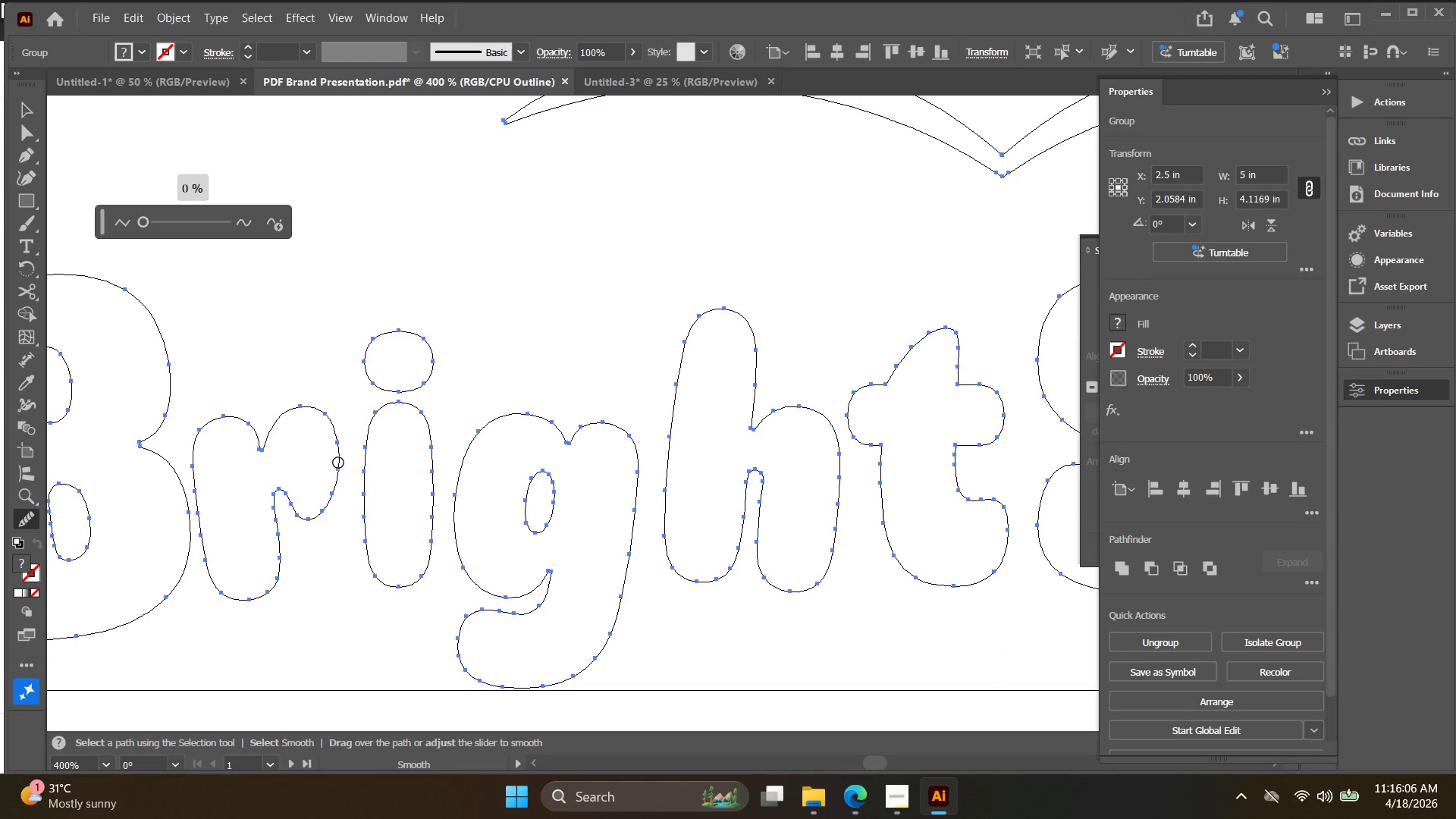 
left_click_drag(start_coordinate=[337, 460], to_coordinate=[329, 500])
 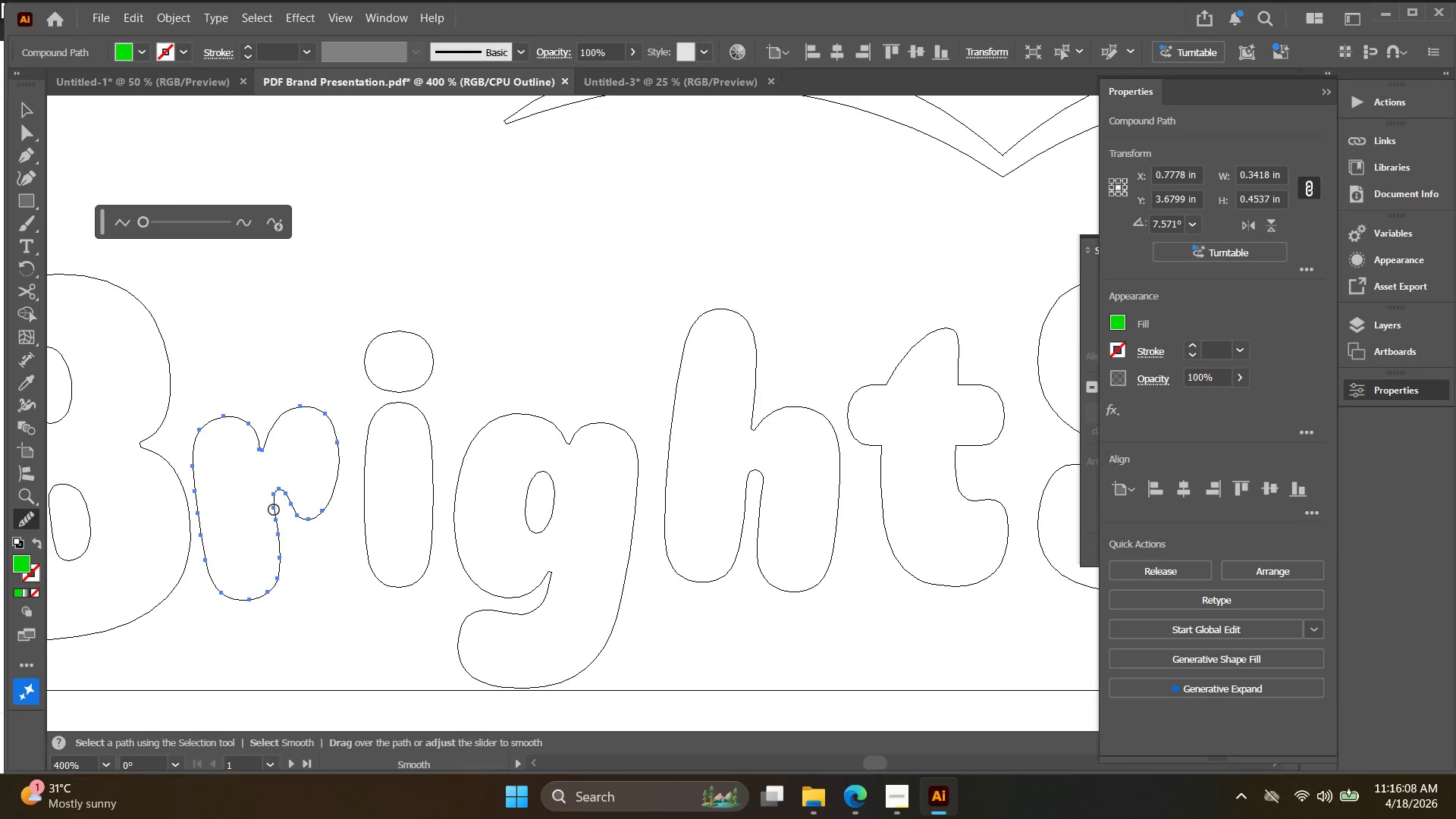 
left_click_drag(start_coordinate=[276, 503], to_coordinate=[276, 579])
 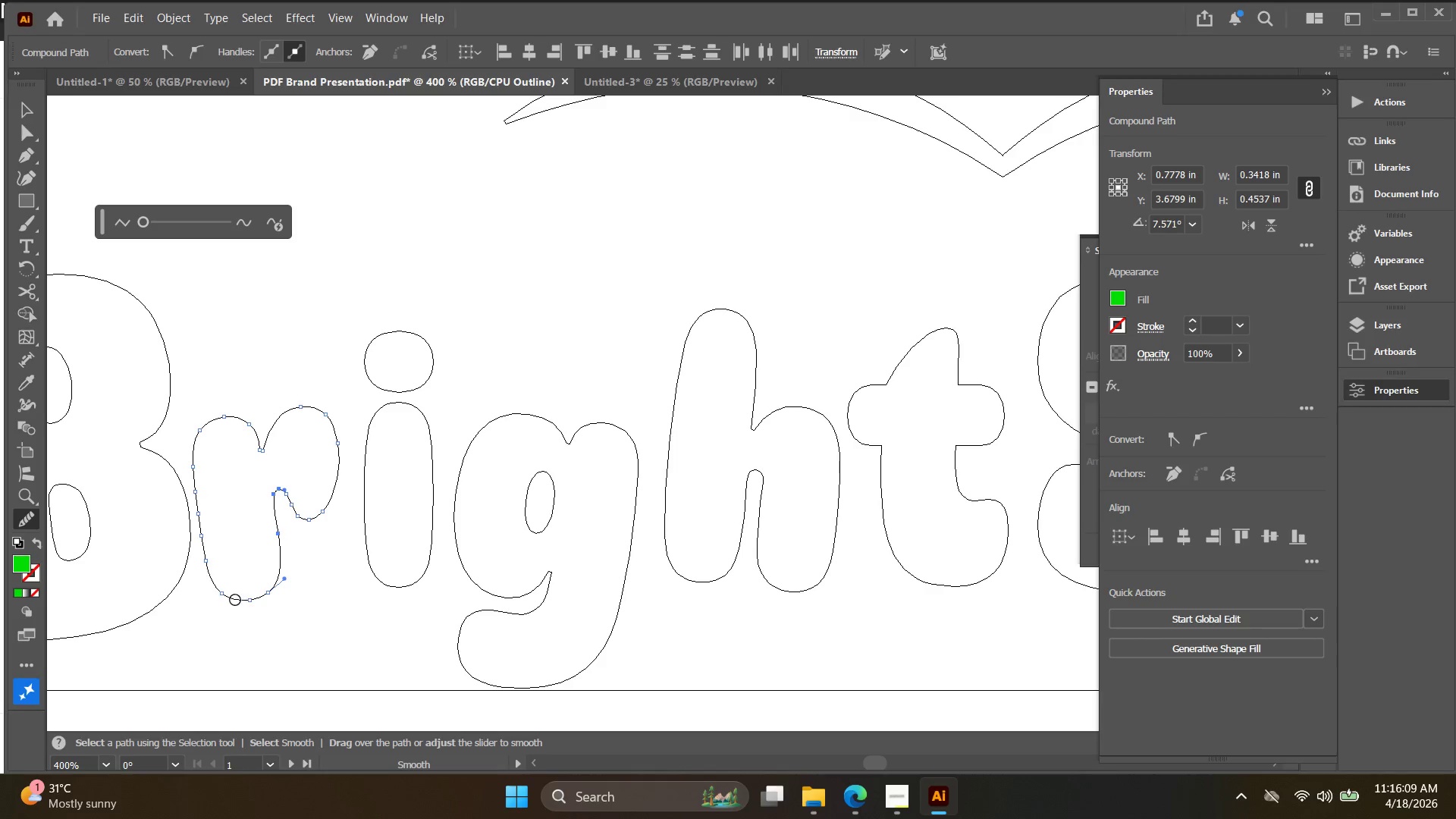 
left_click_drag(start_coordinate=[215, 583], to_coordinate=[209, 507])
 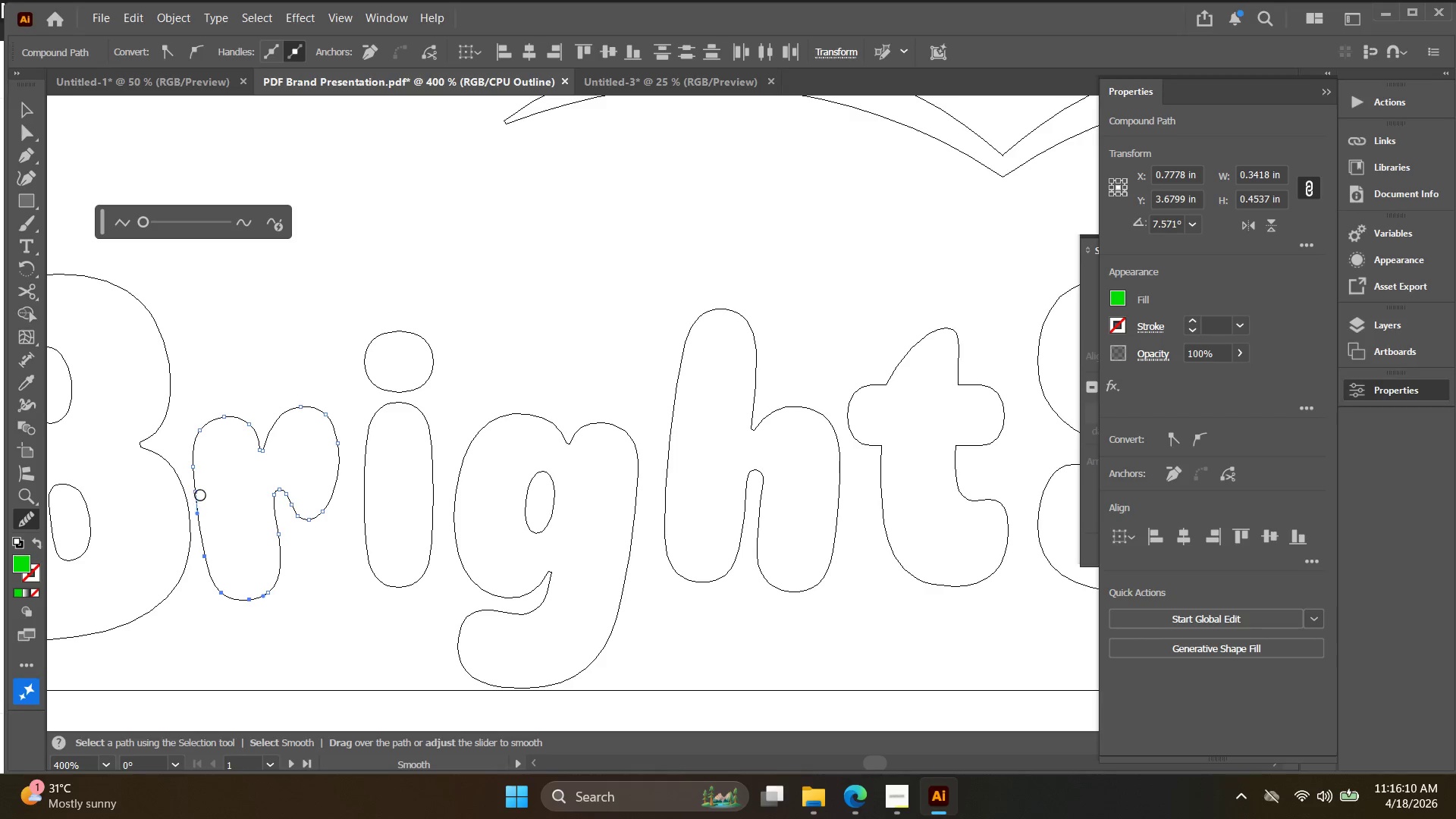 
left_click_drag(start_coordinate=[200, 494], to_coordinate=[209, 592])
 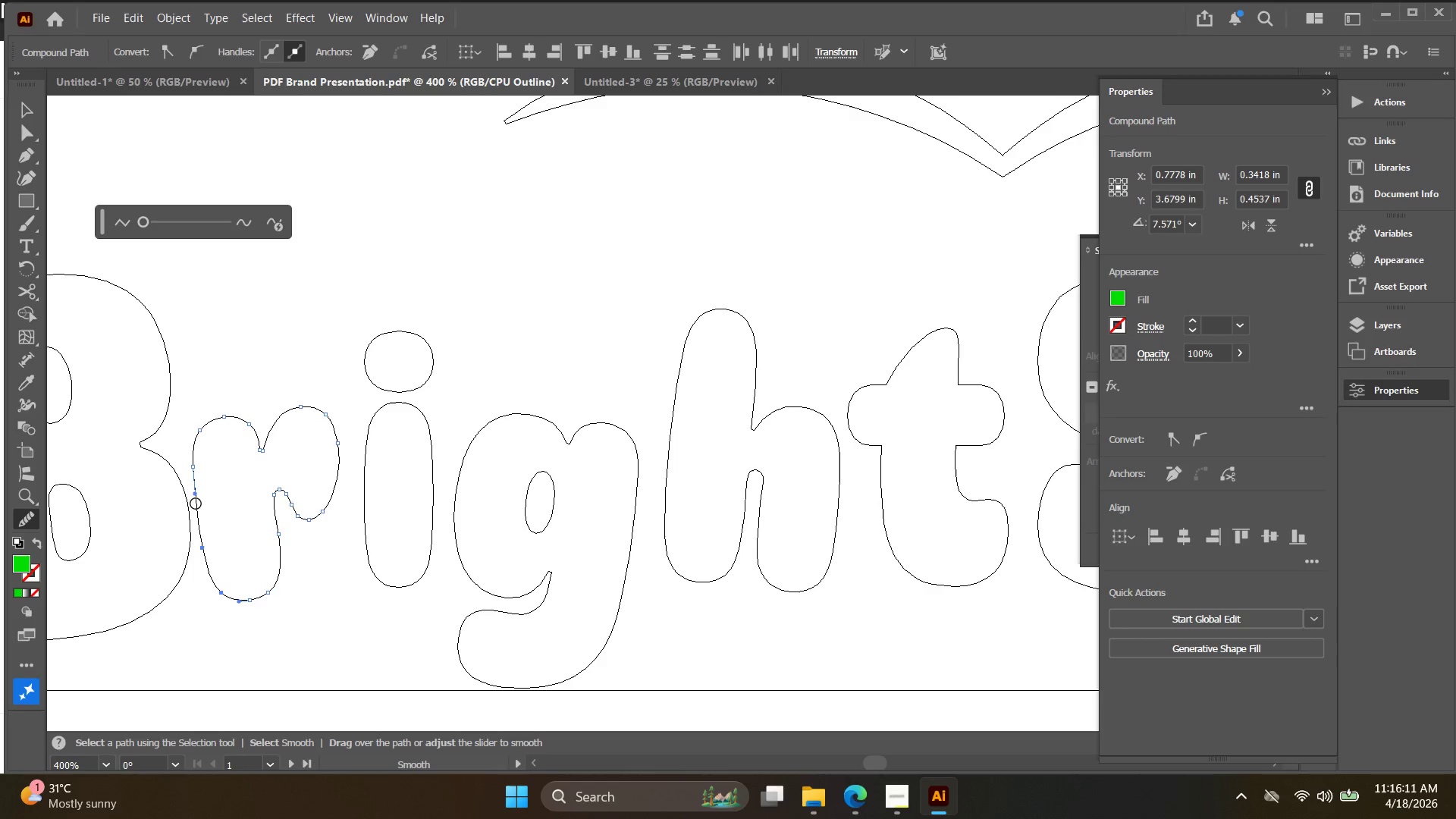 
left_click_drag(start_coordinate=[196, 497], to_coordinate=[196, 441])
 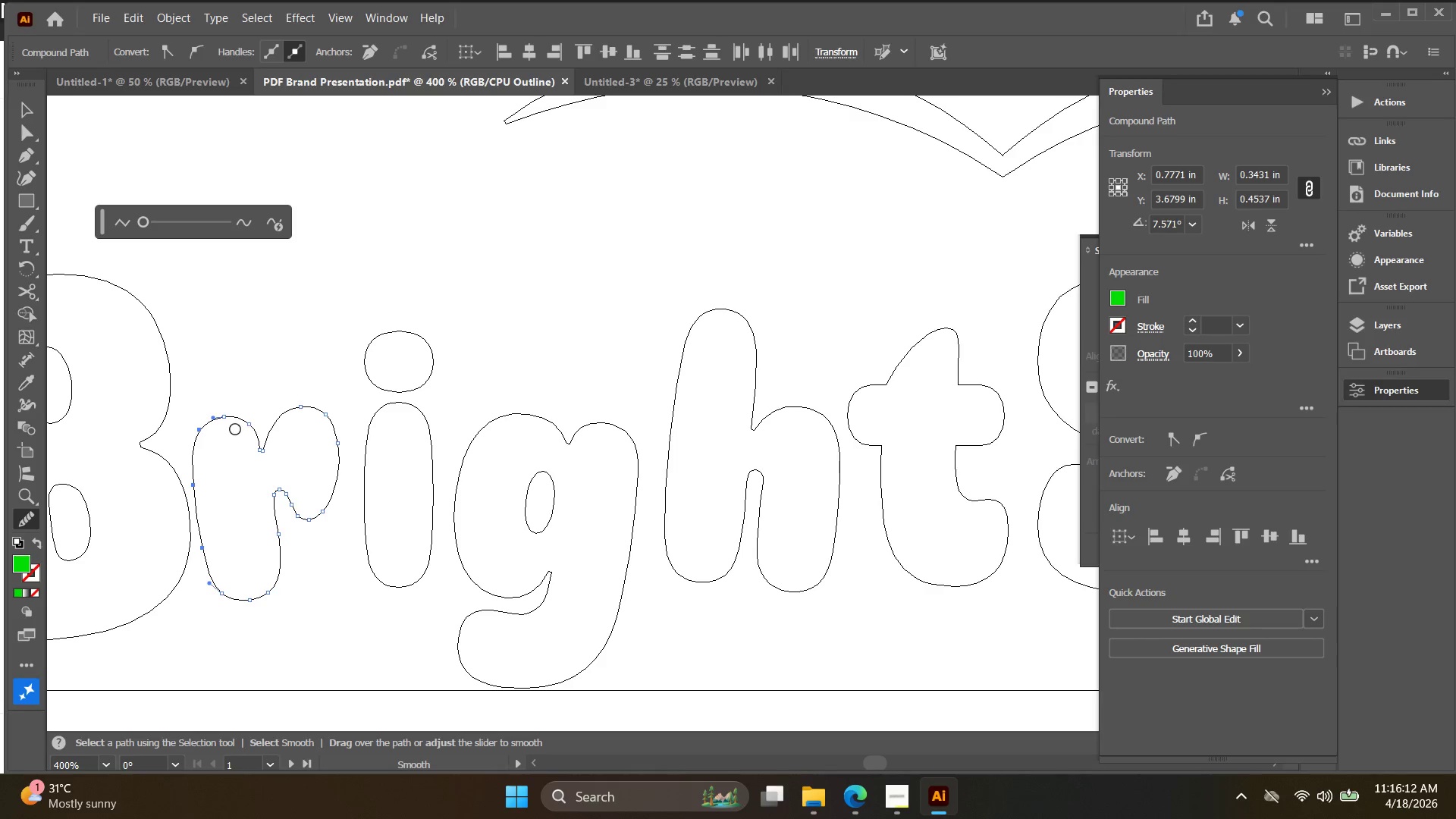 
left_click_drag(start_coordinate=[218, 421], to_coordinate=[247, 419])
 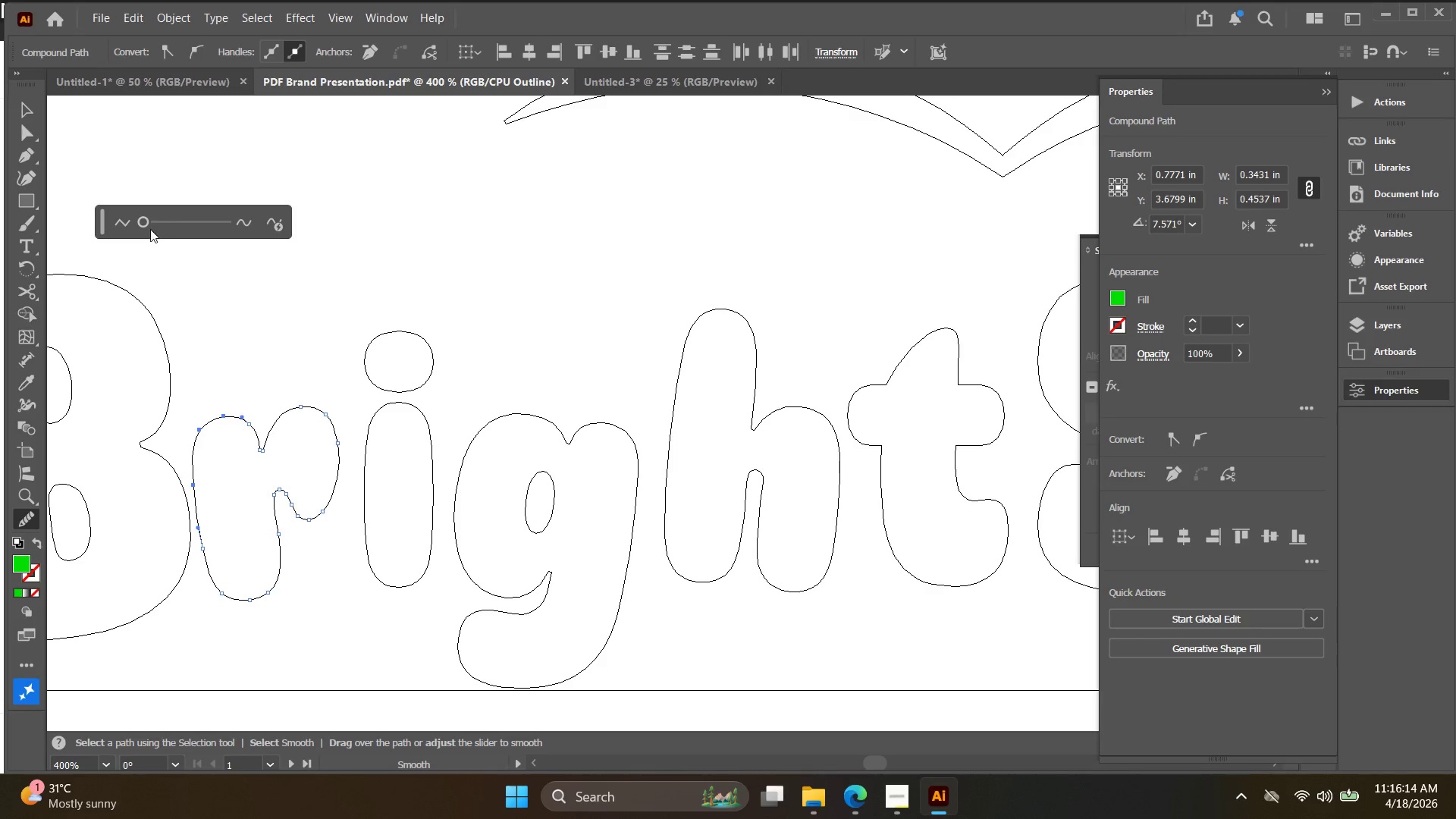 
left_click_drag(start_coordinate=[141, 223], to_coordinate=[167, 224])
 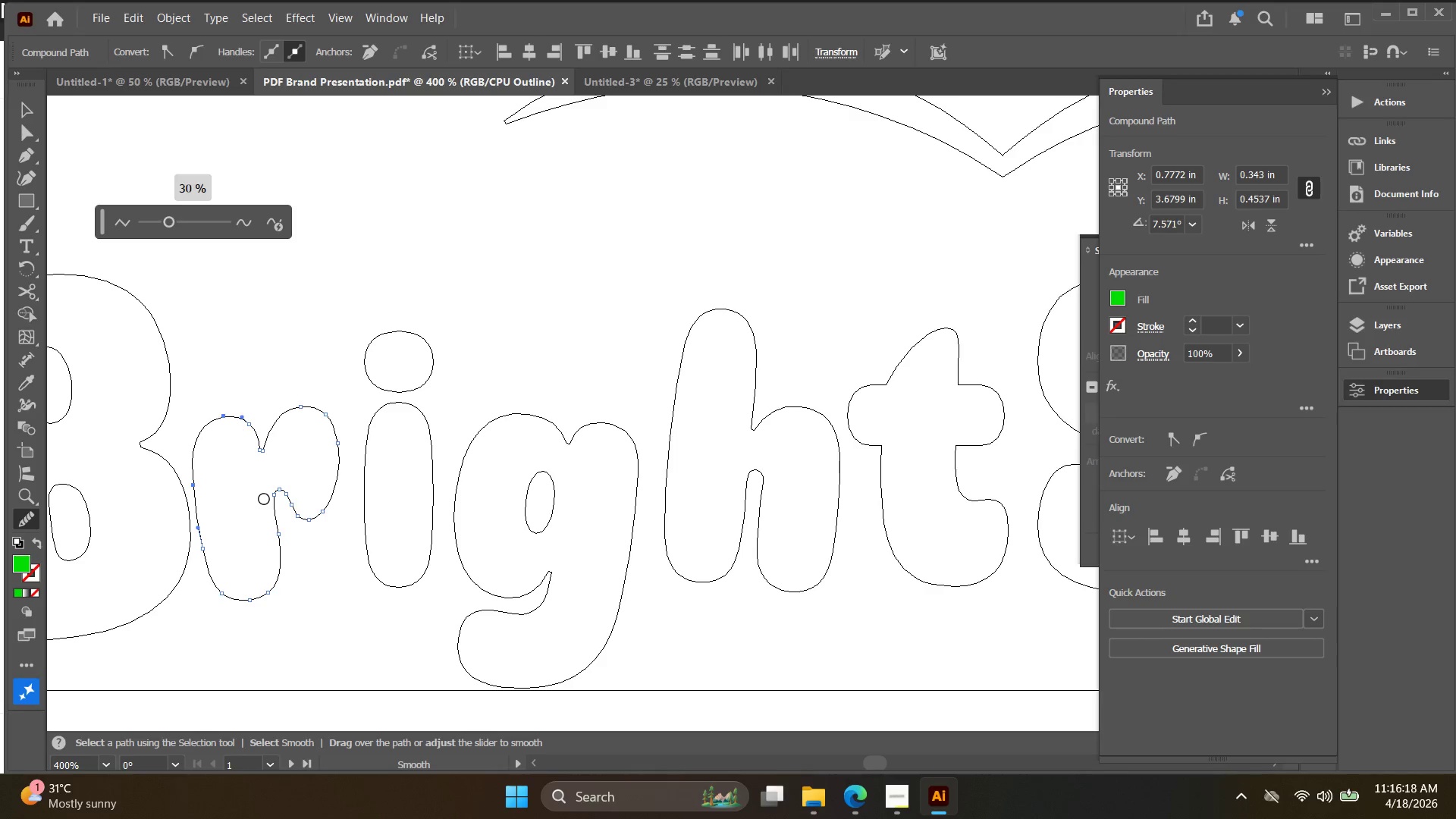 
key(V)
 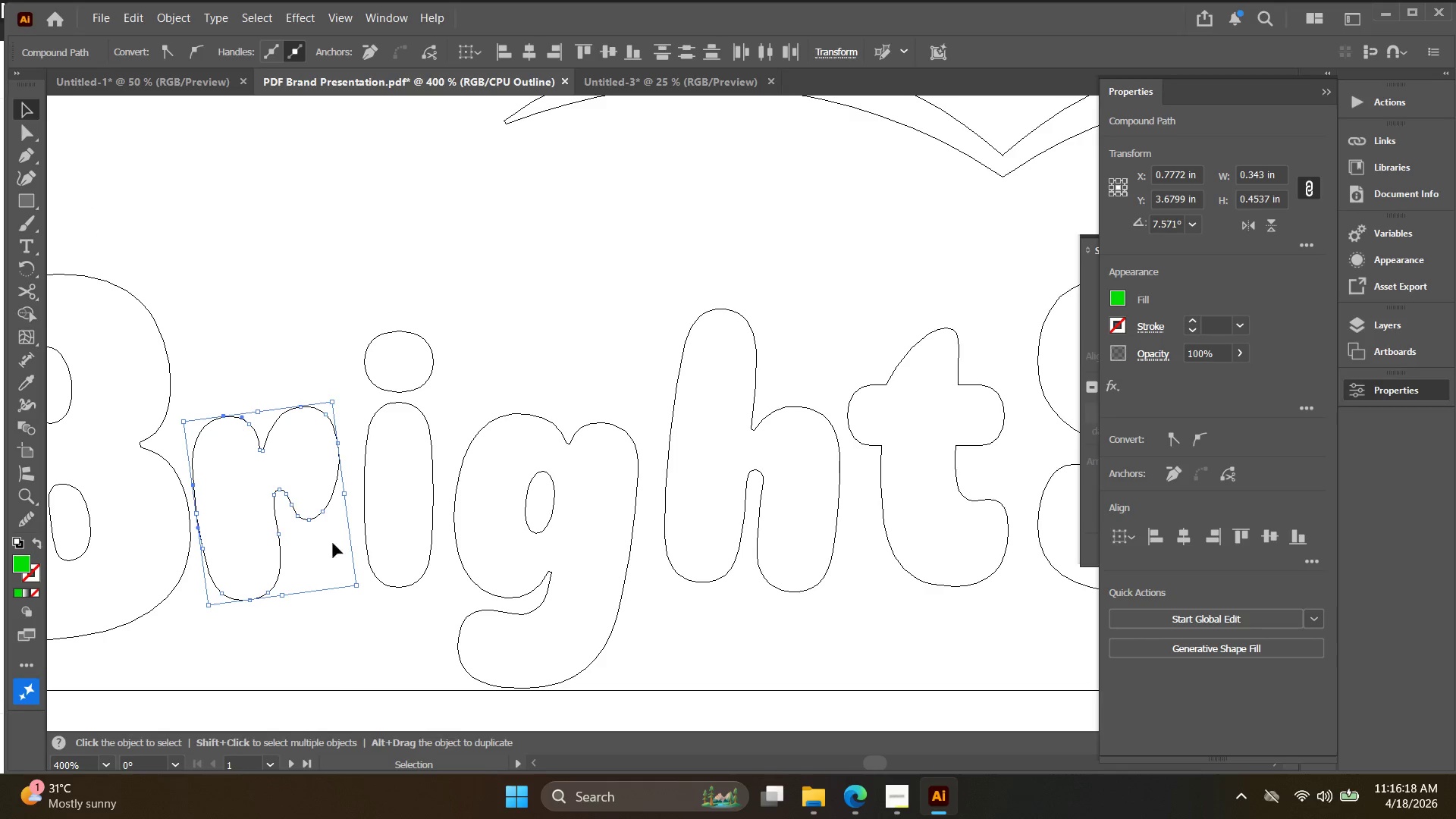 
left_click([350, 554])
 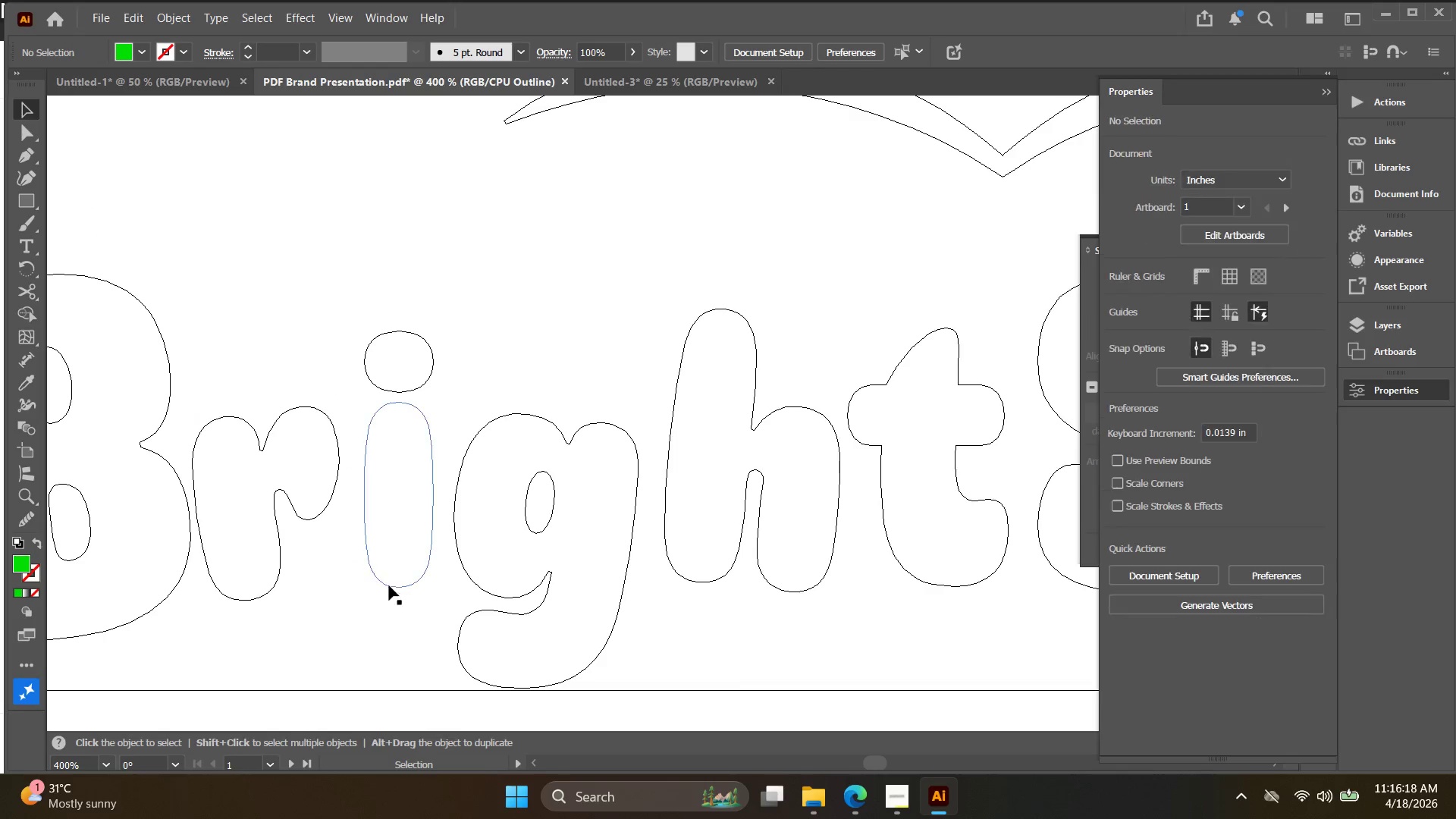 
left_click_drag(start_coordinate=[397, 606], to_coordinate=[364, 478])
 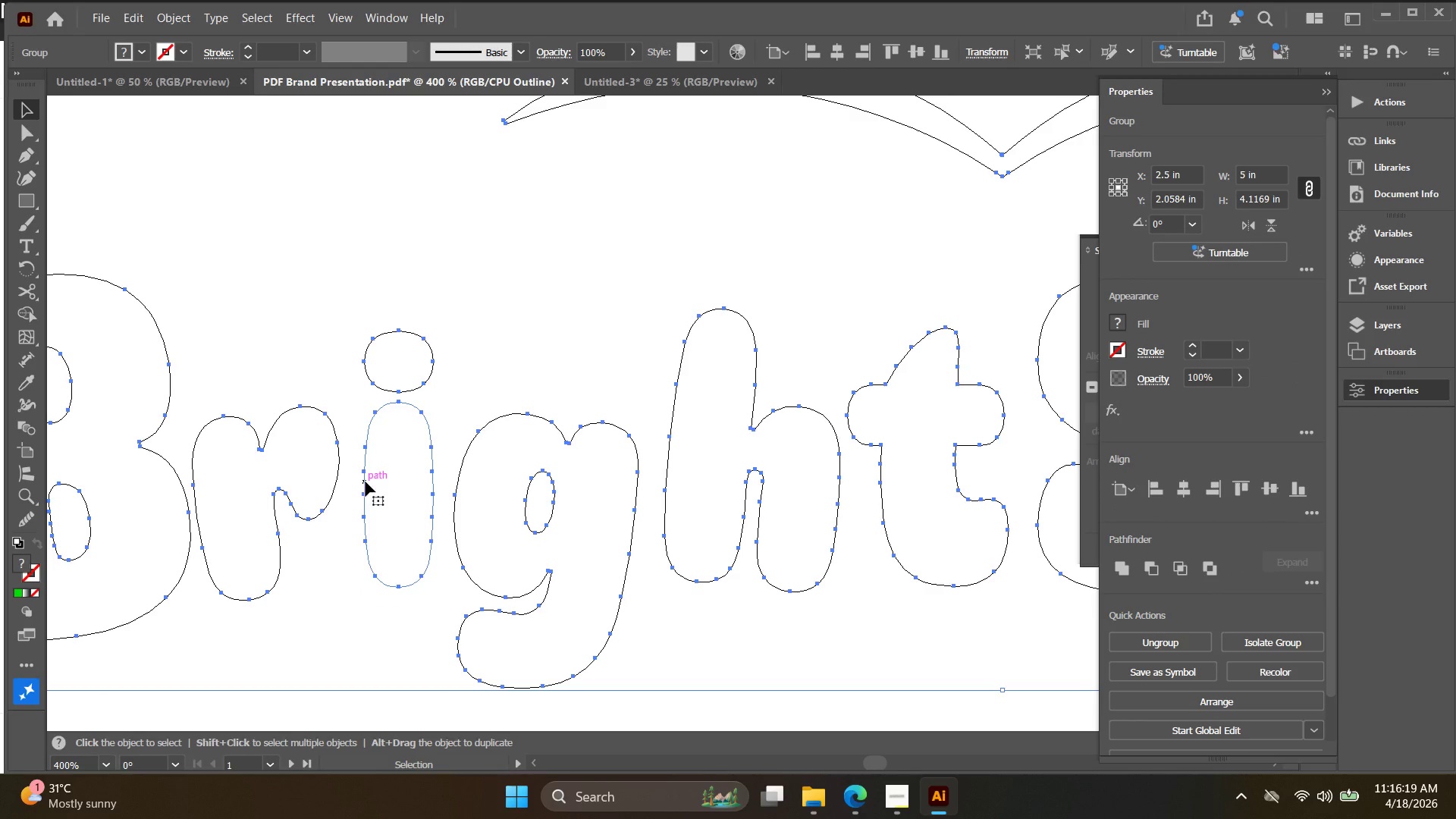 
key(Alt+AltLeft)
 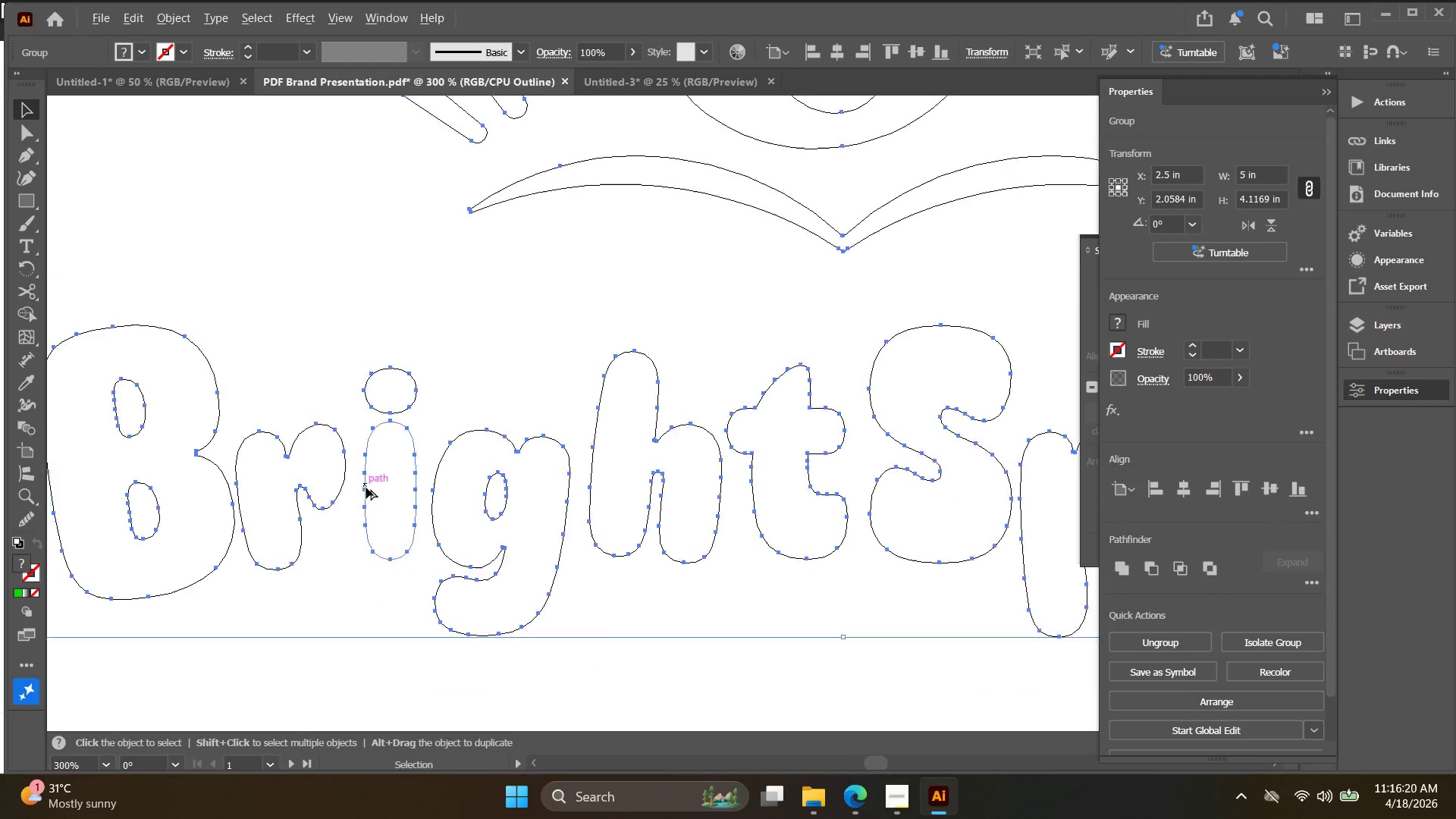 
hold_key(key=Space, duration=0.31)
 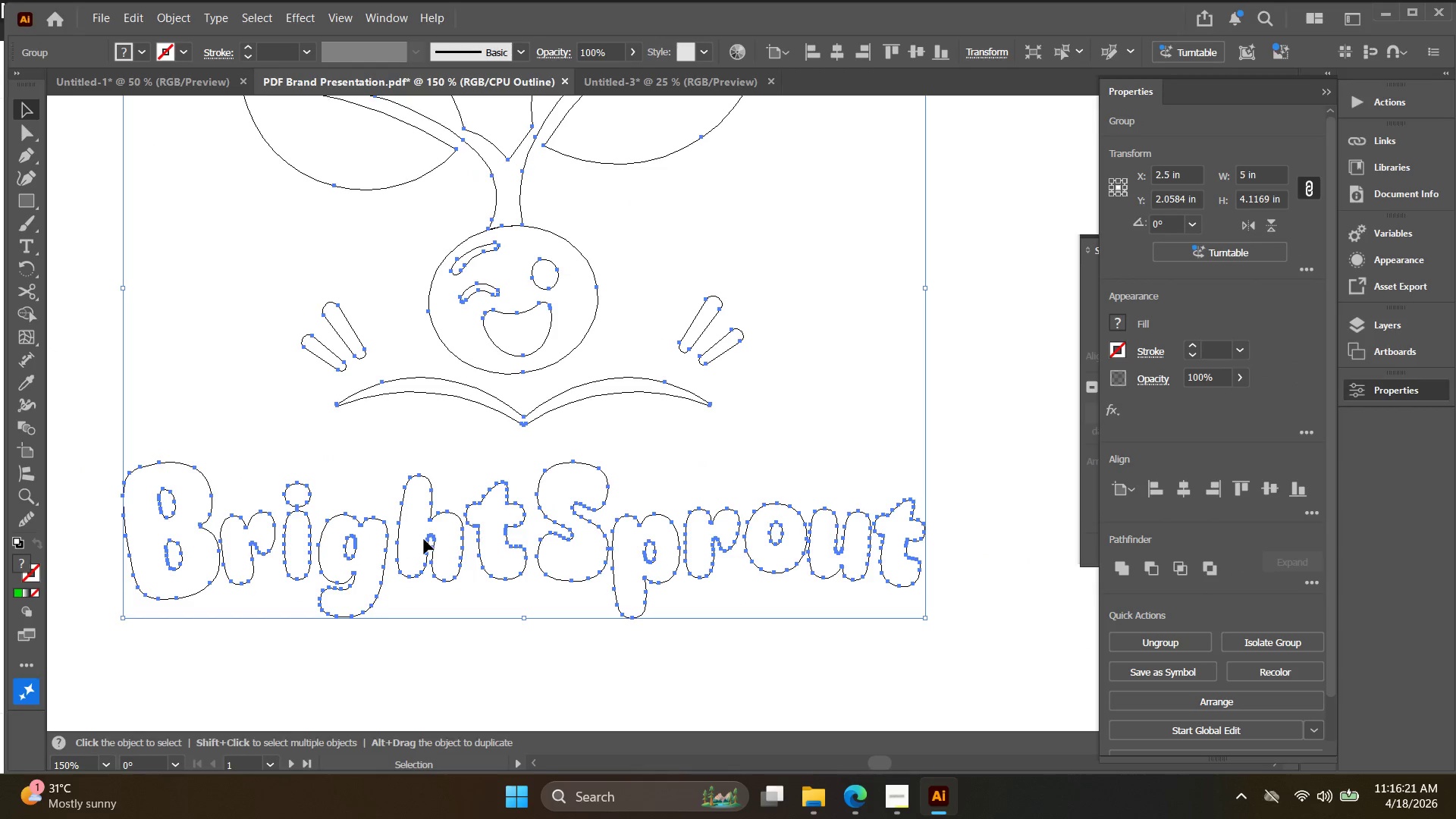 
left_click_drag(start_coordinate=[528, 488], to_coordinate=[407, 544])
 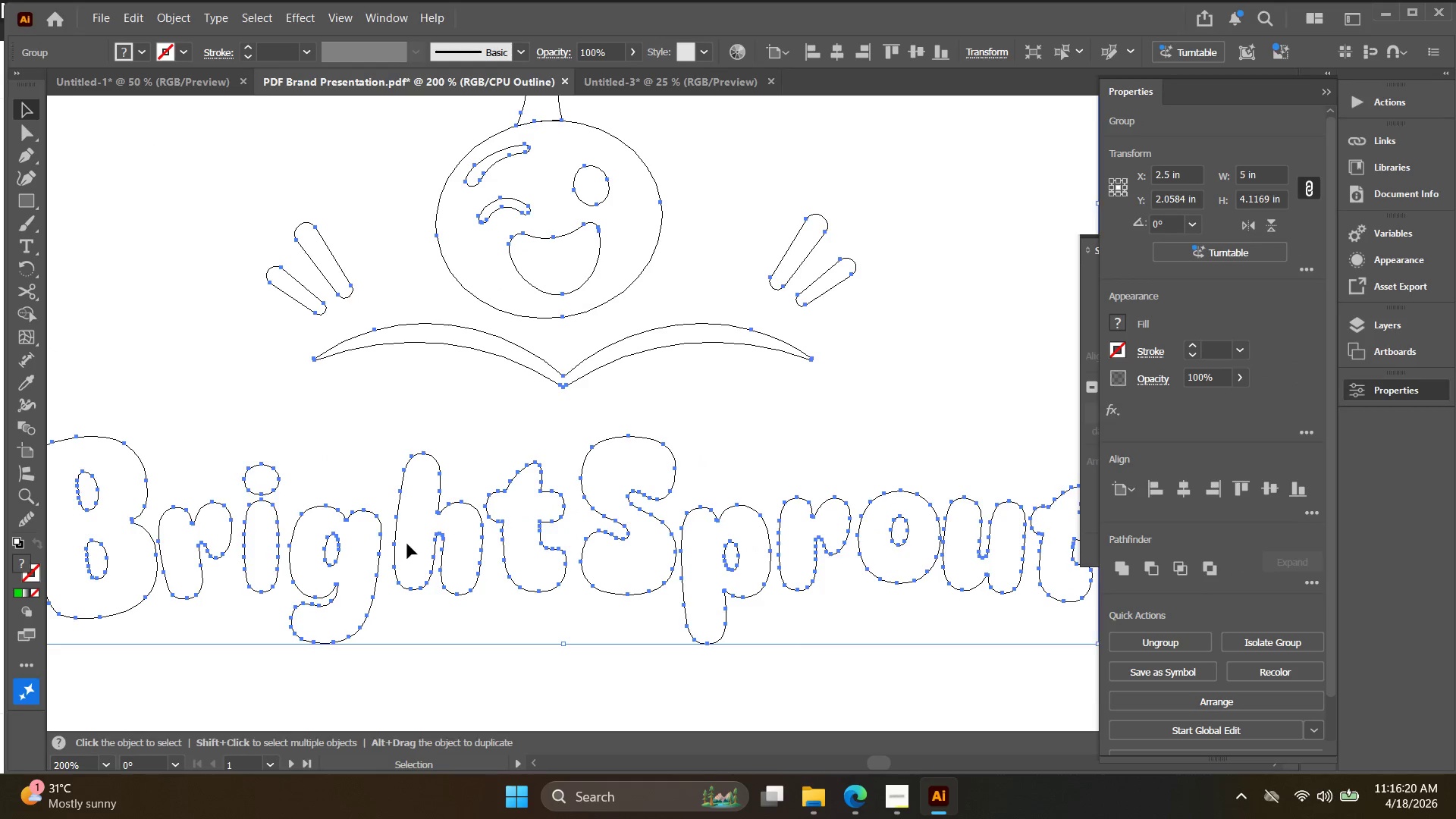 
scroll: coordinate [366, 488], scroll_direction: down, amount: 2.0
 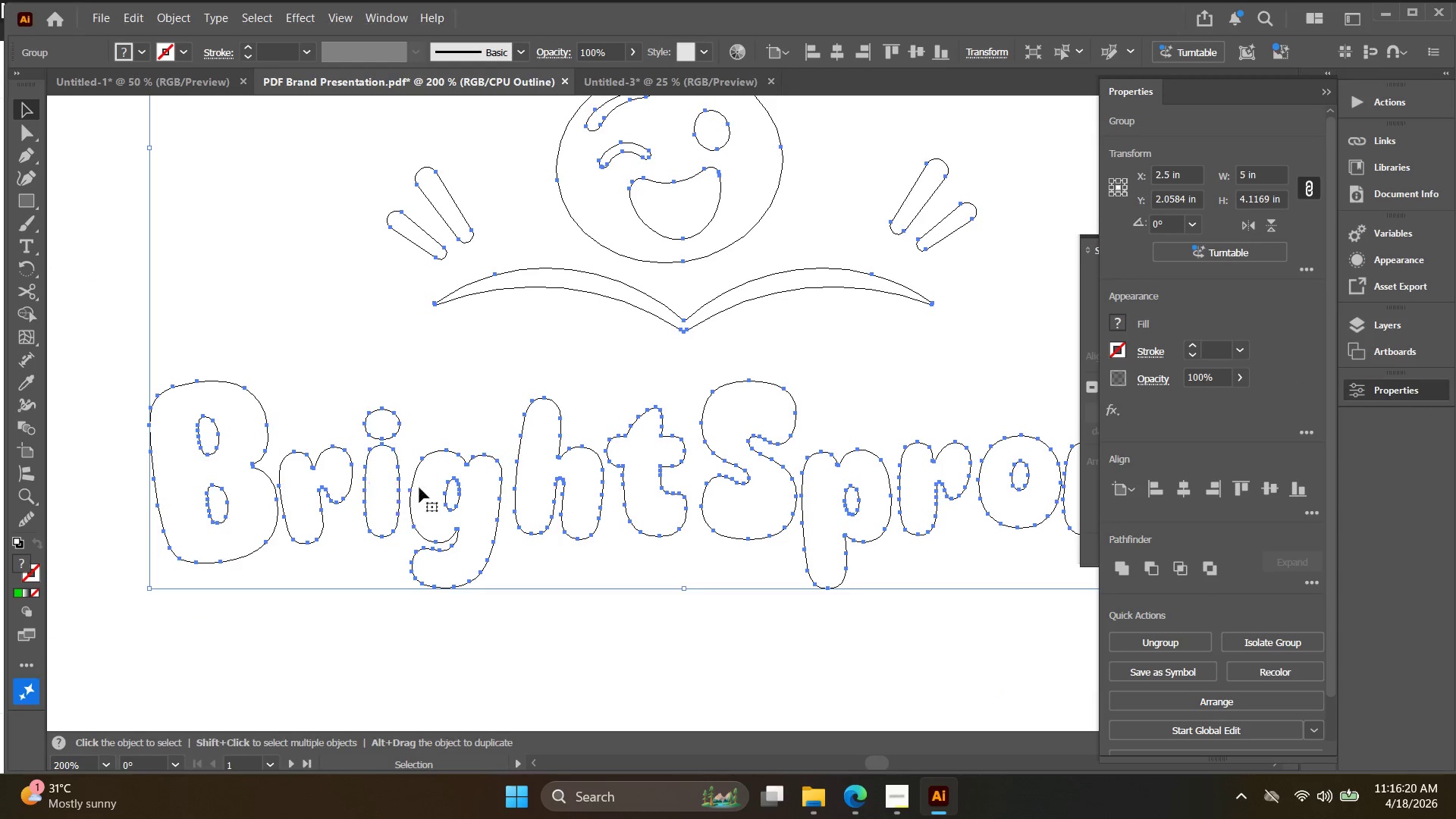 
key(Alt+AltLeft)
 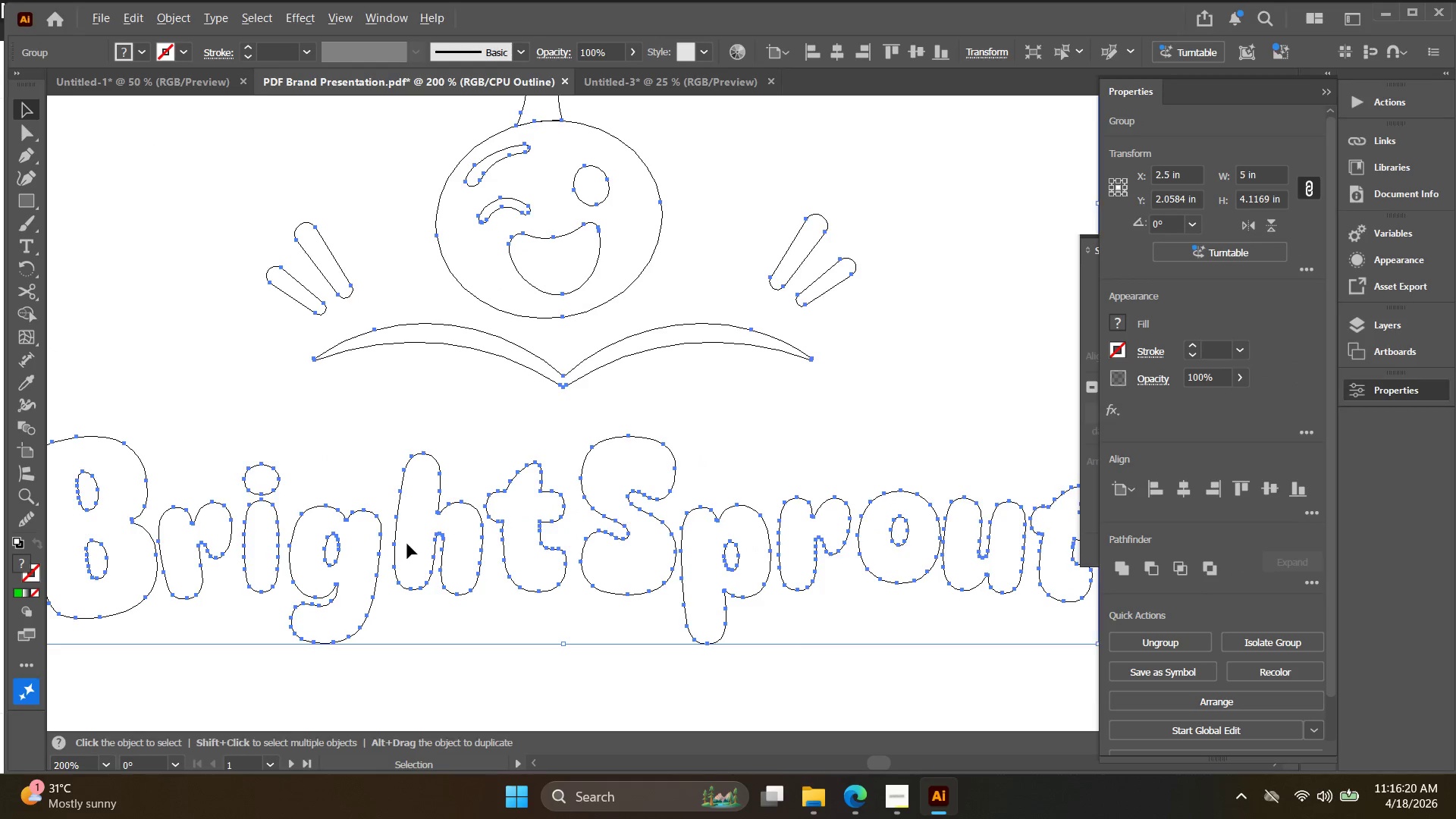 
hold_key(key=Space, duration=0.34)
 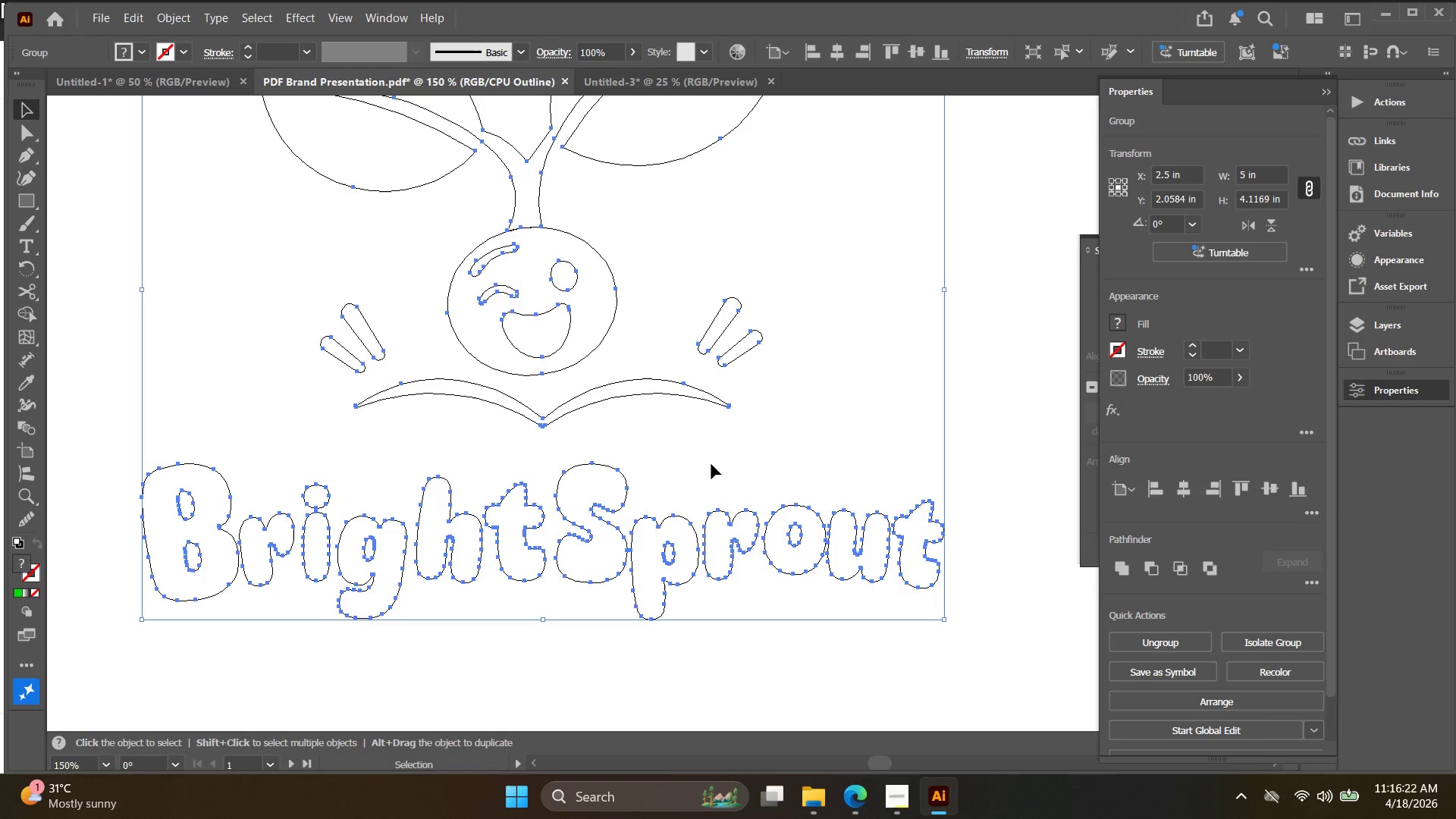 
left_click_drag(start_coordinate=[427, 539], to_coordinate=[446, 541])
 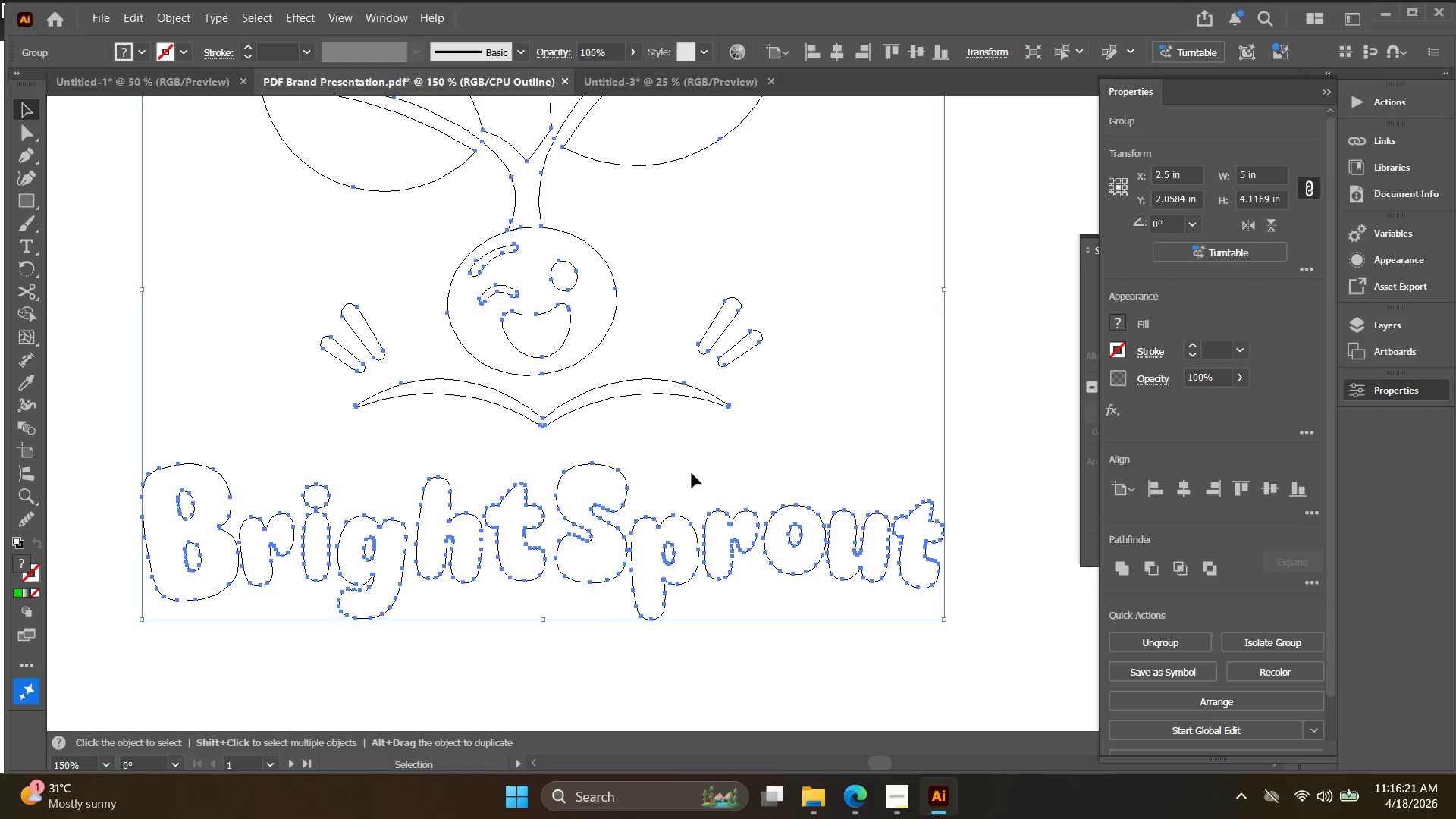 
scroll: coordinate [407, 544], scroll_direction: down, amount: 1.0
 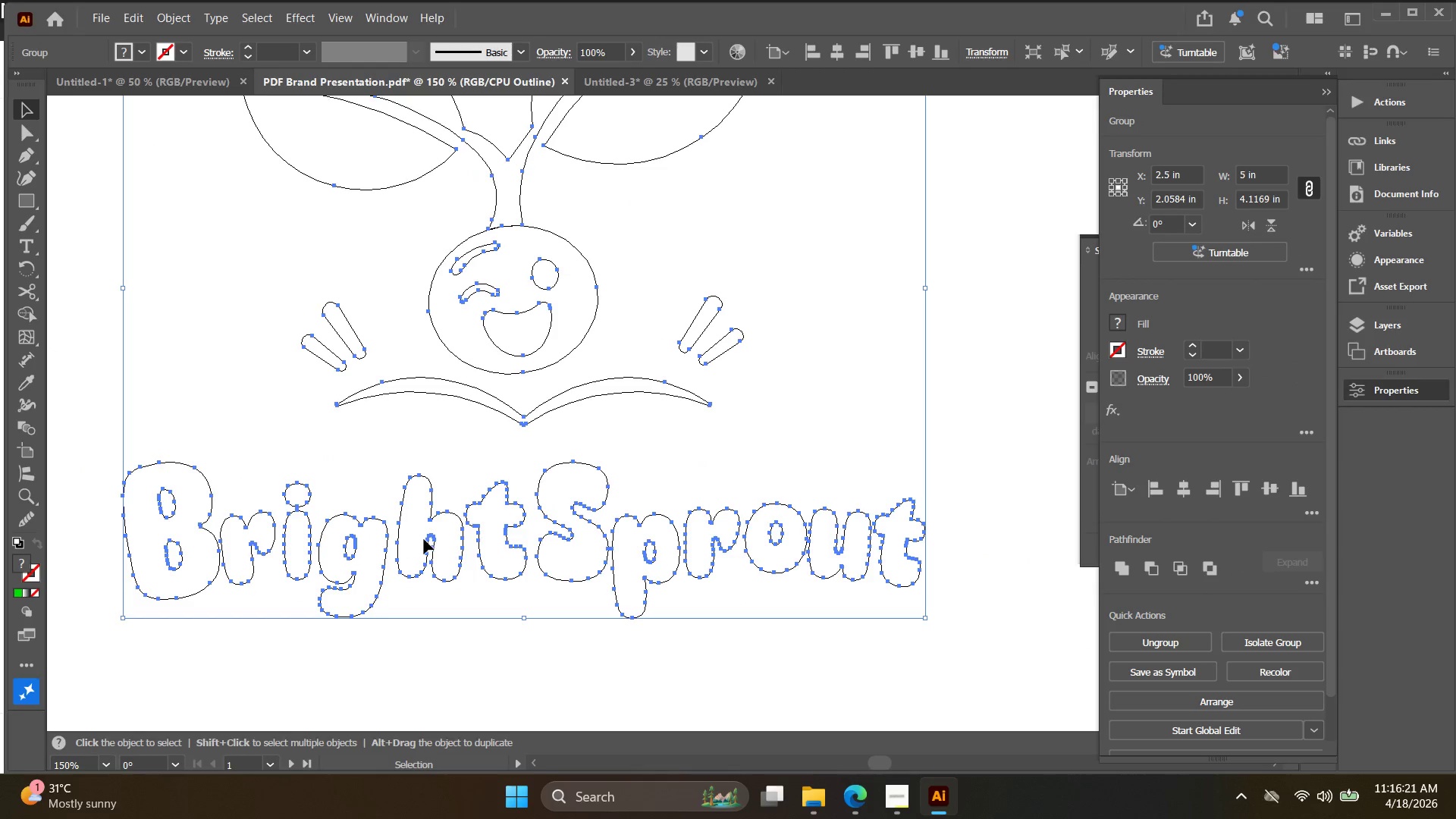 
left_click([711, 464])
 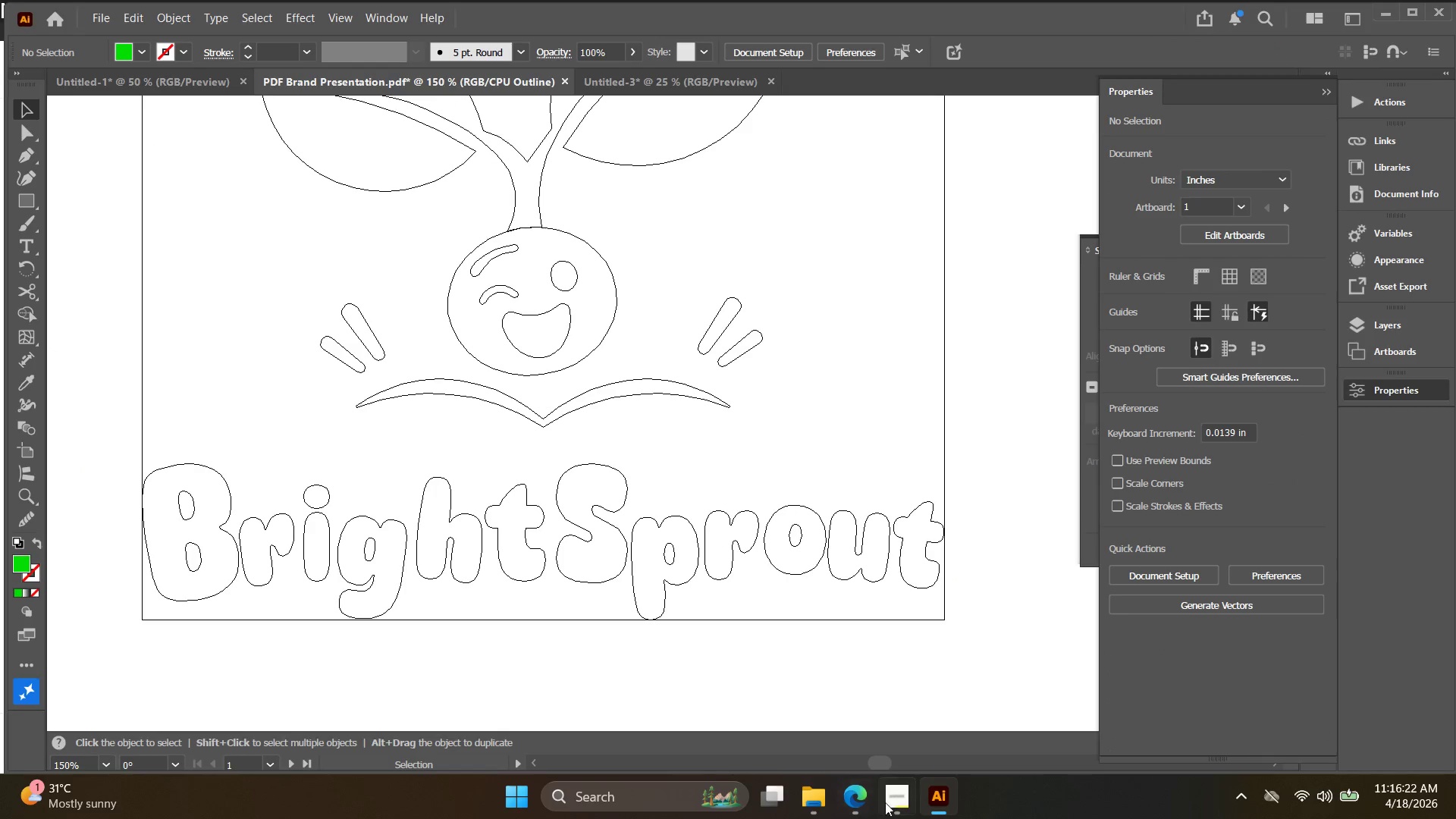 
left_click([885, 801])